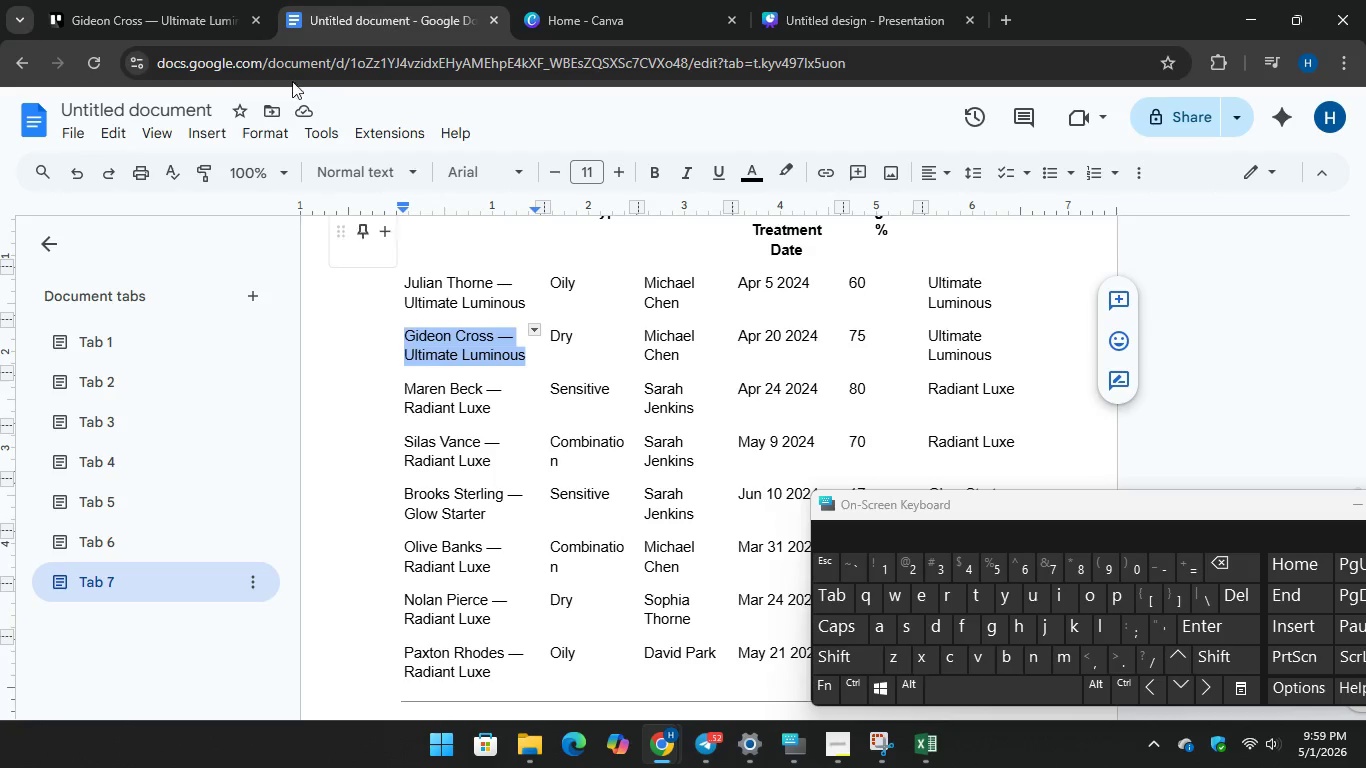 
left_click([183, 2])
 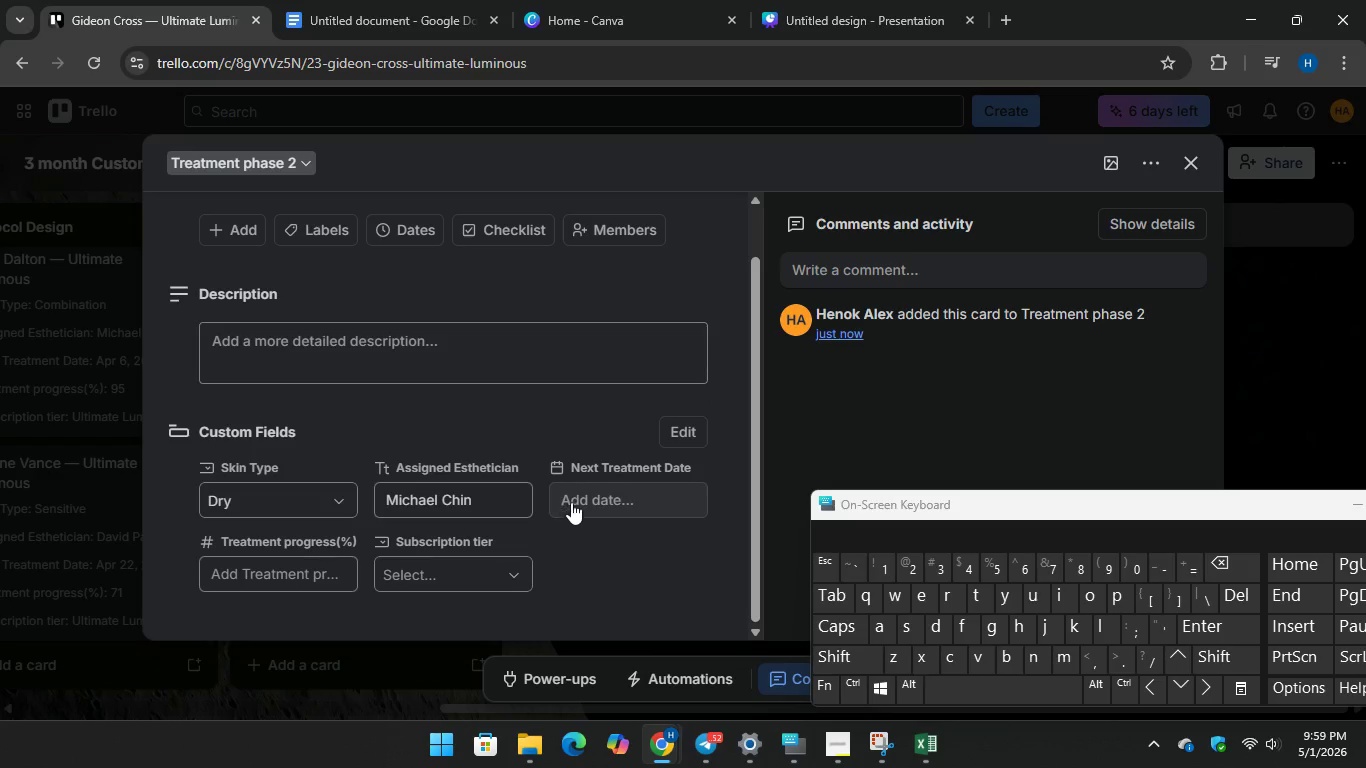 
left_click([578, 496])
 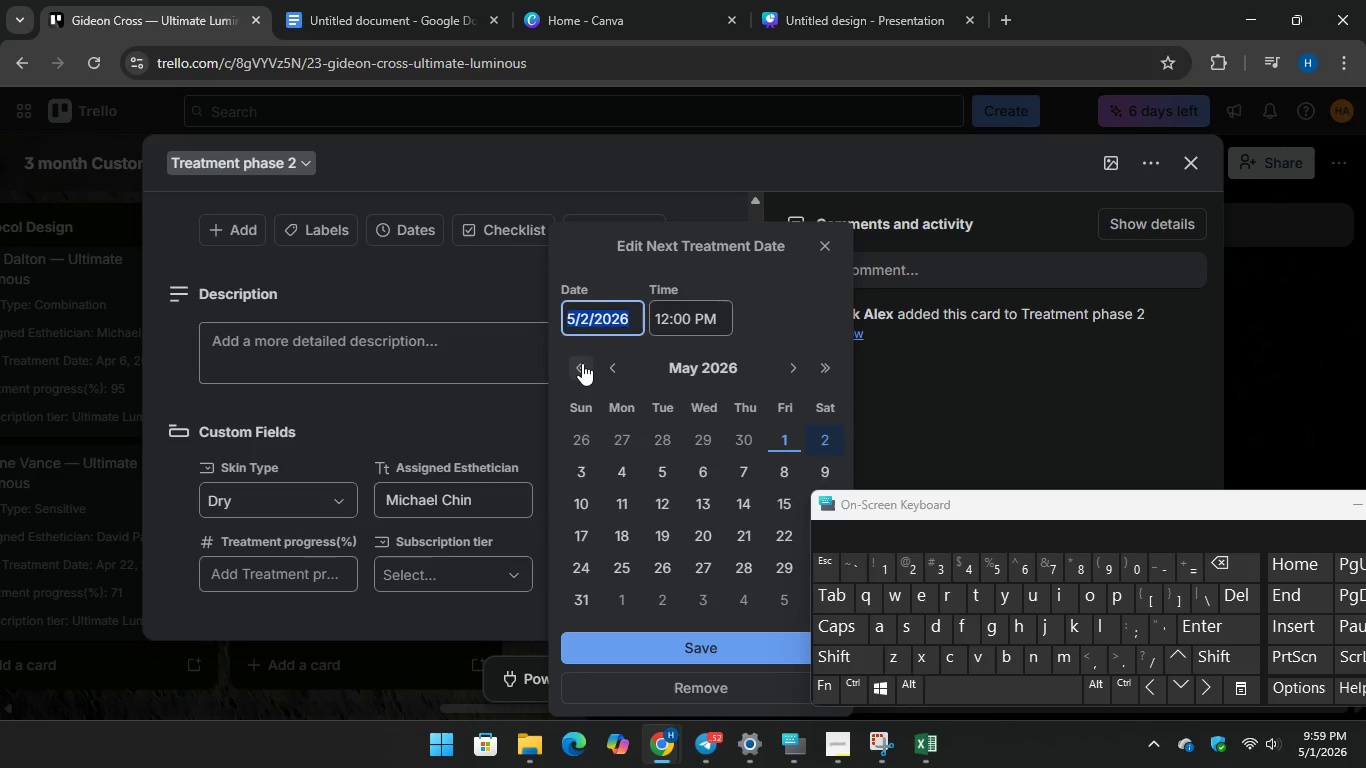 
double_click([582, 363])
 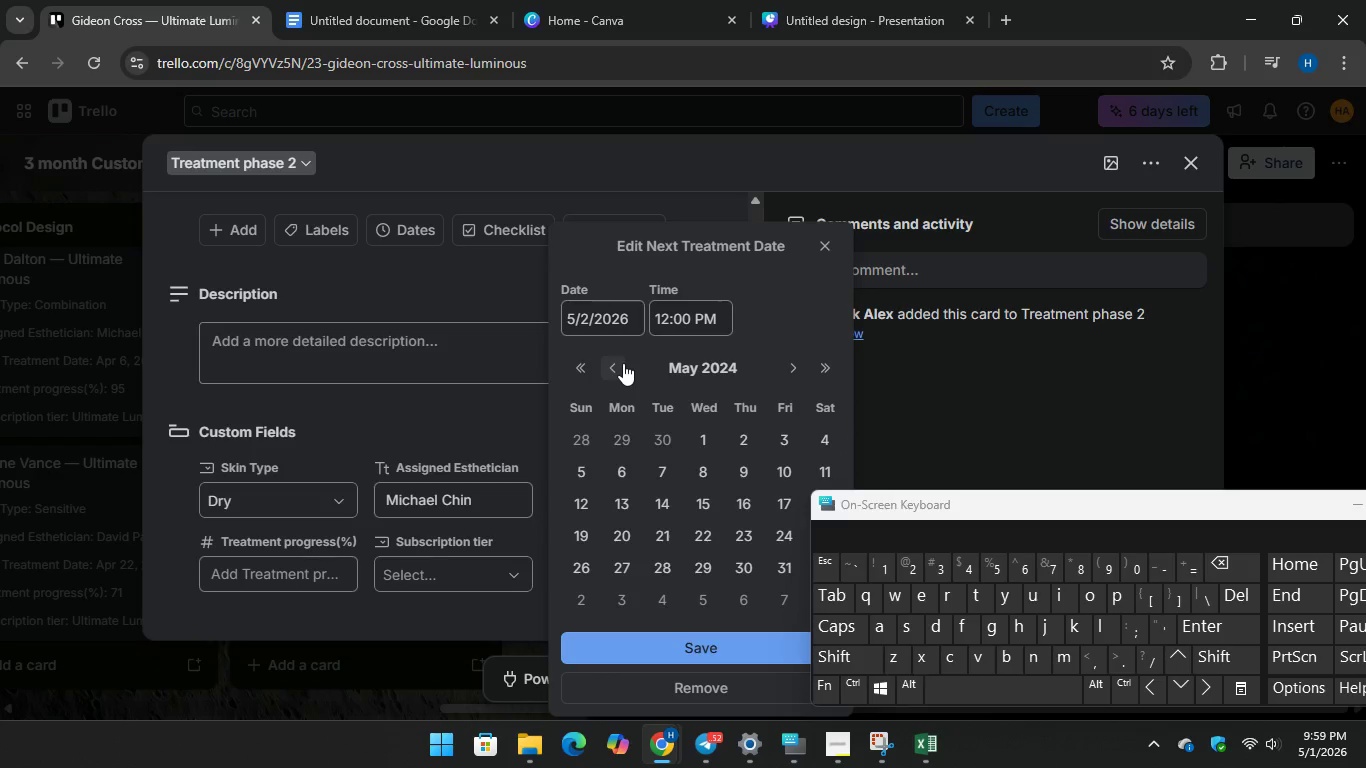 
left_click([623, 363])
 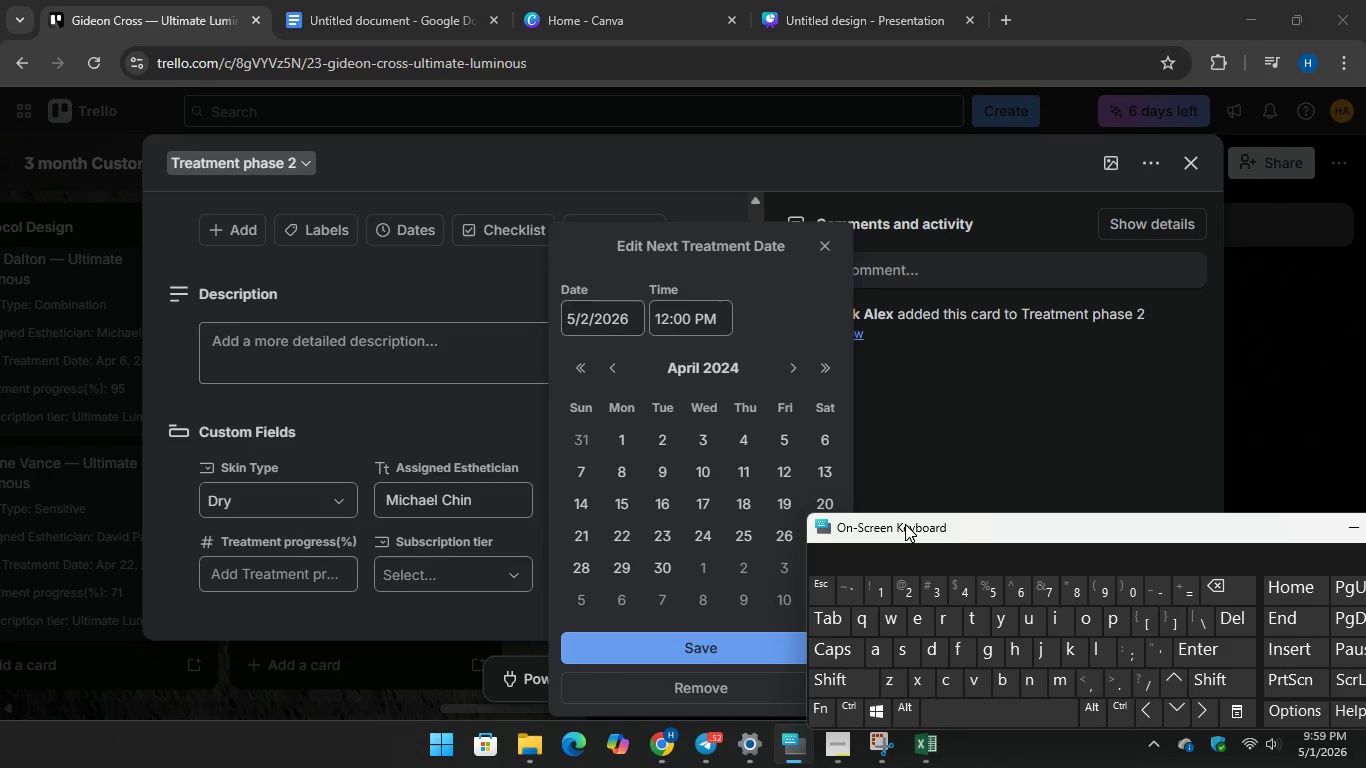 
left_click([822, 501])
 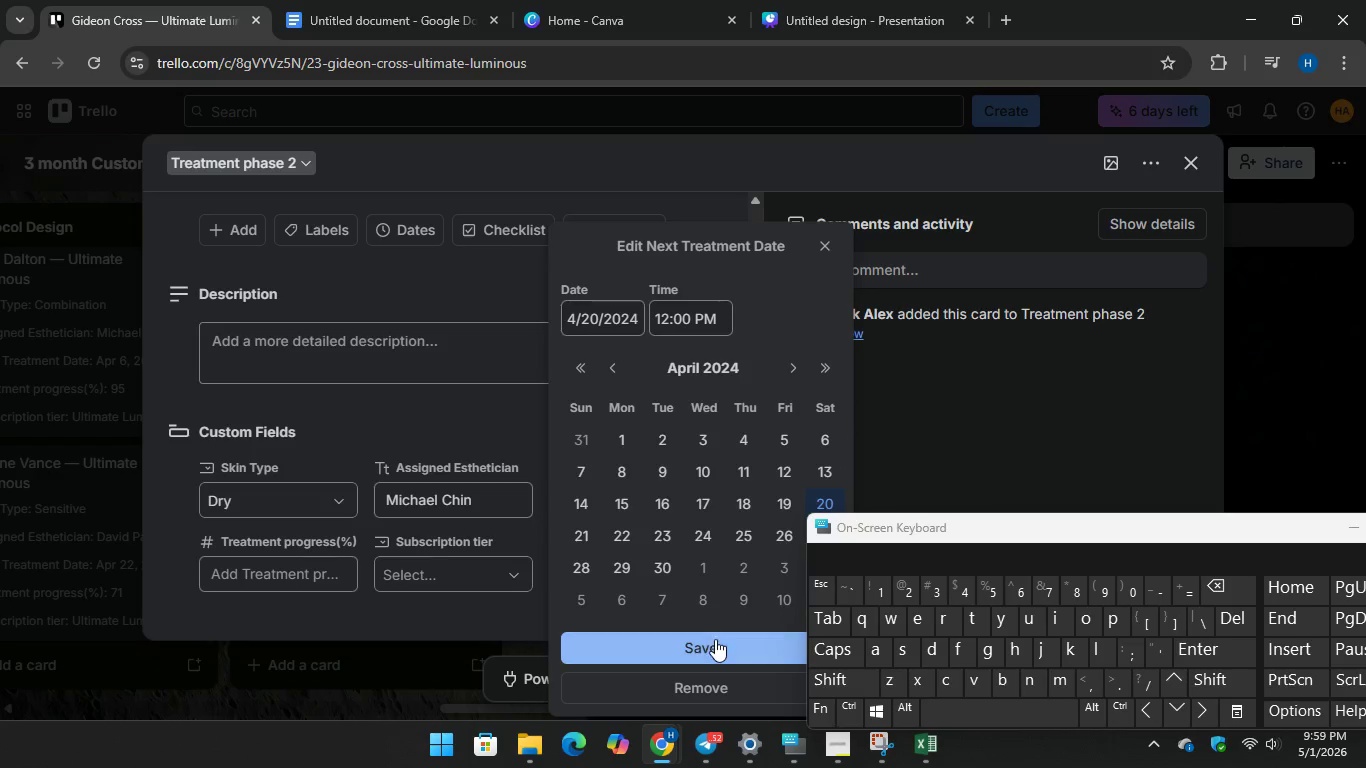 
left_click([714, 642])
 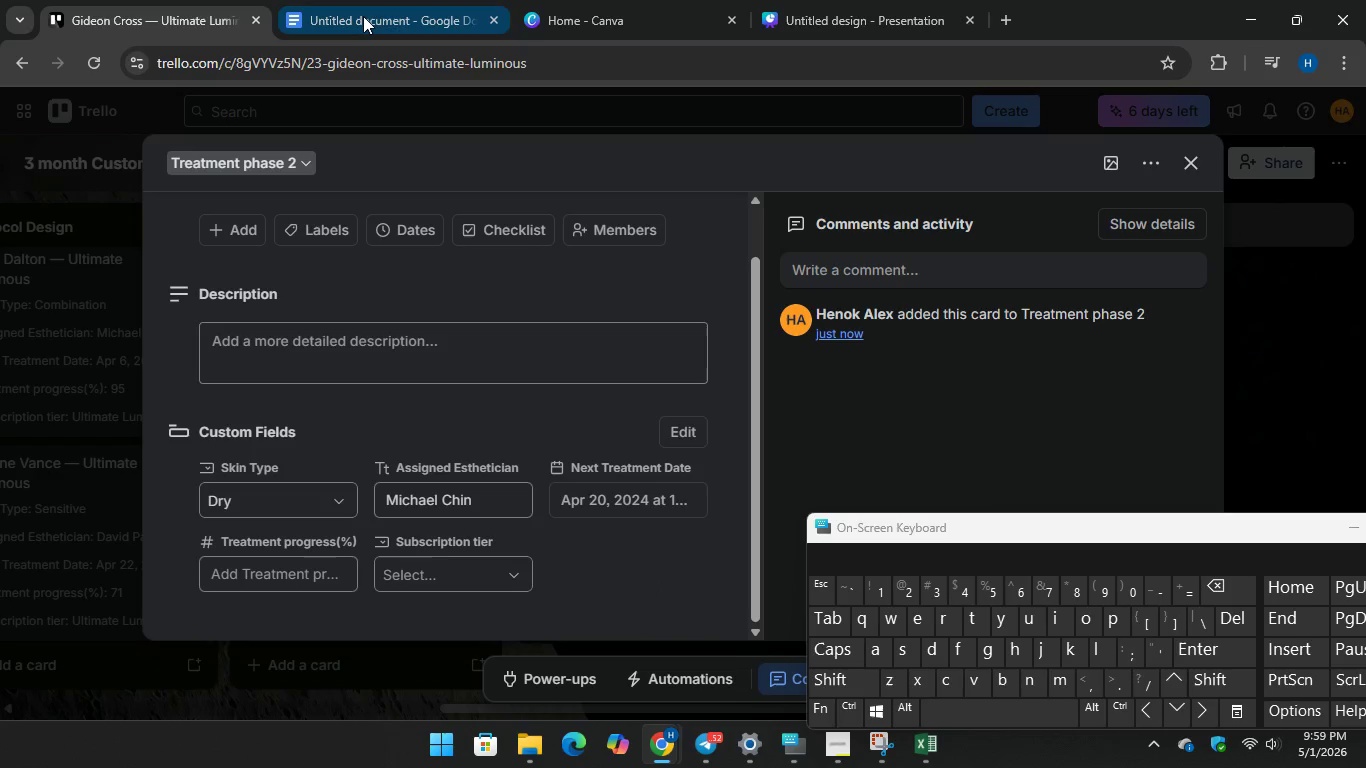 
left_click([363, 15])
 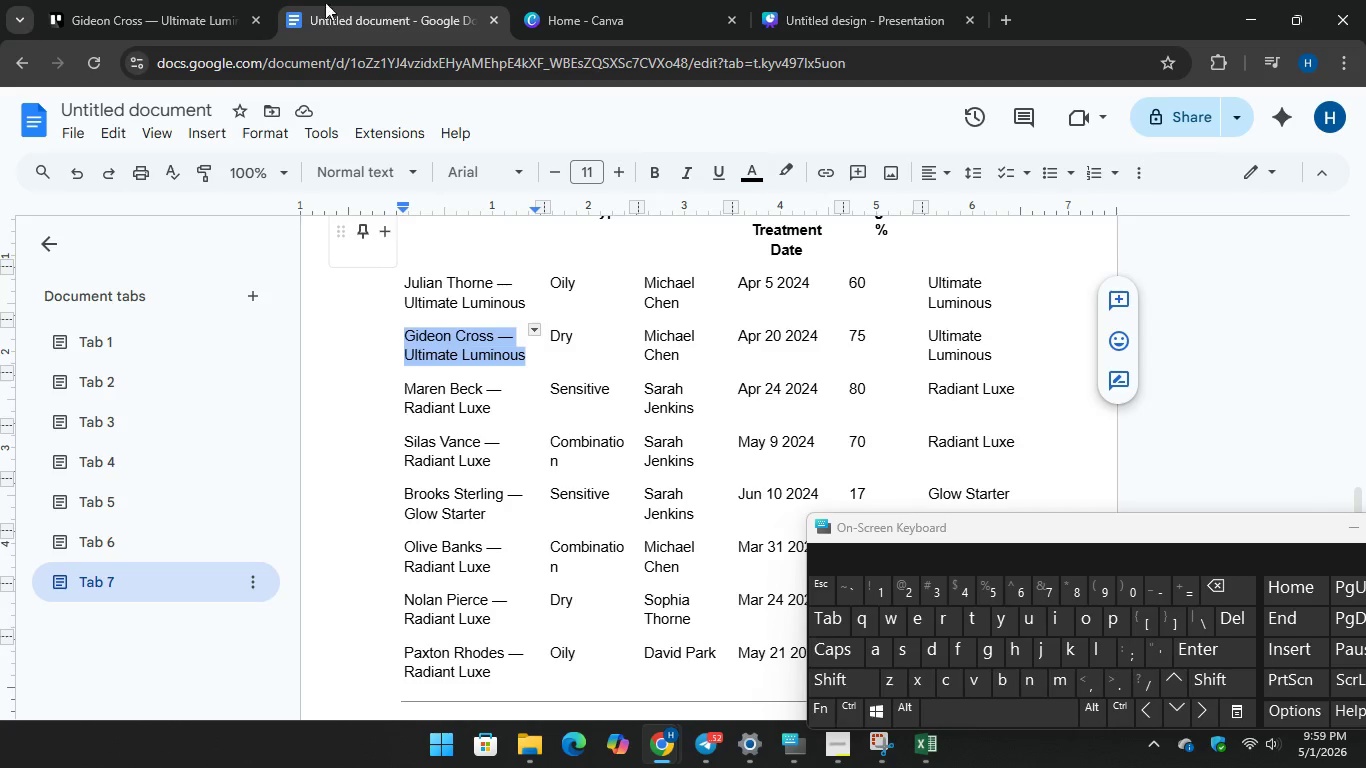 
left_click([129, 14])
 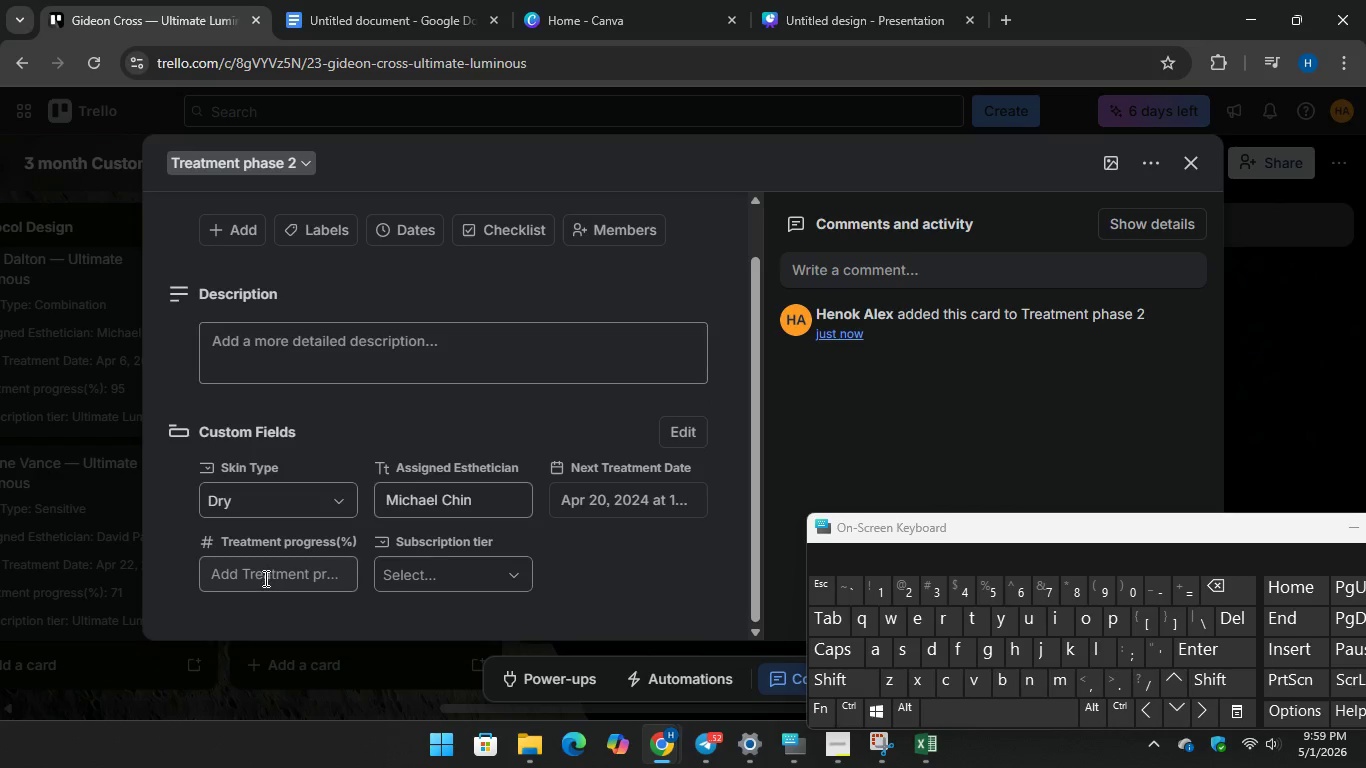 
left_click([264, 578])
 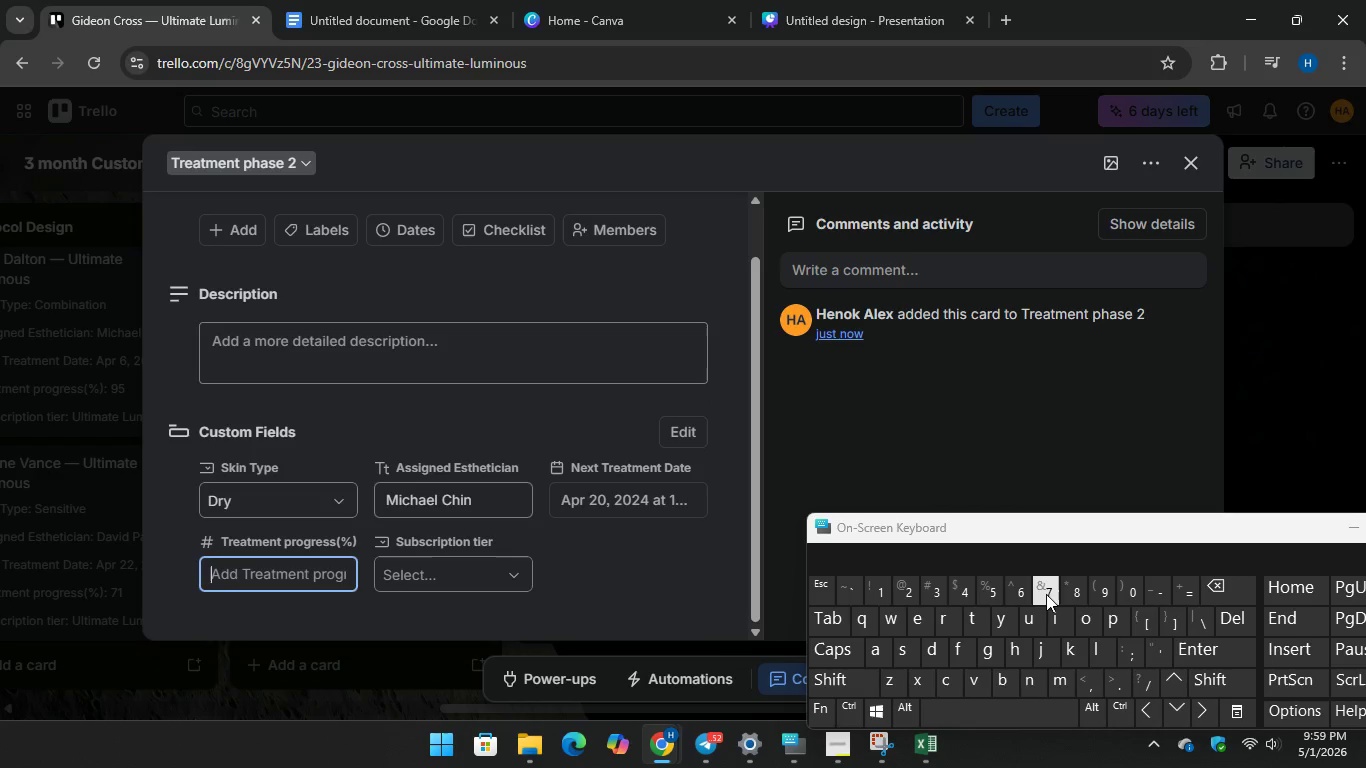 
key(7)
 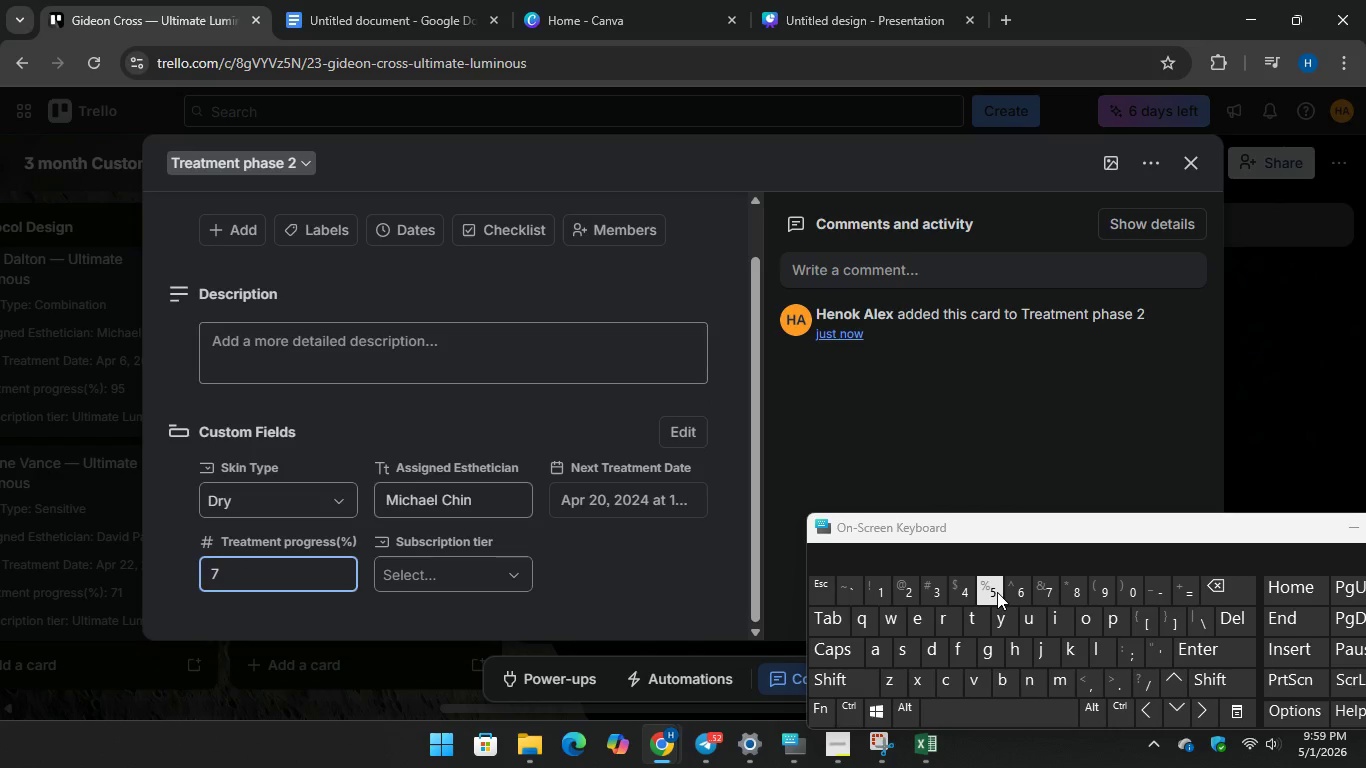 
key(5)
 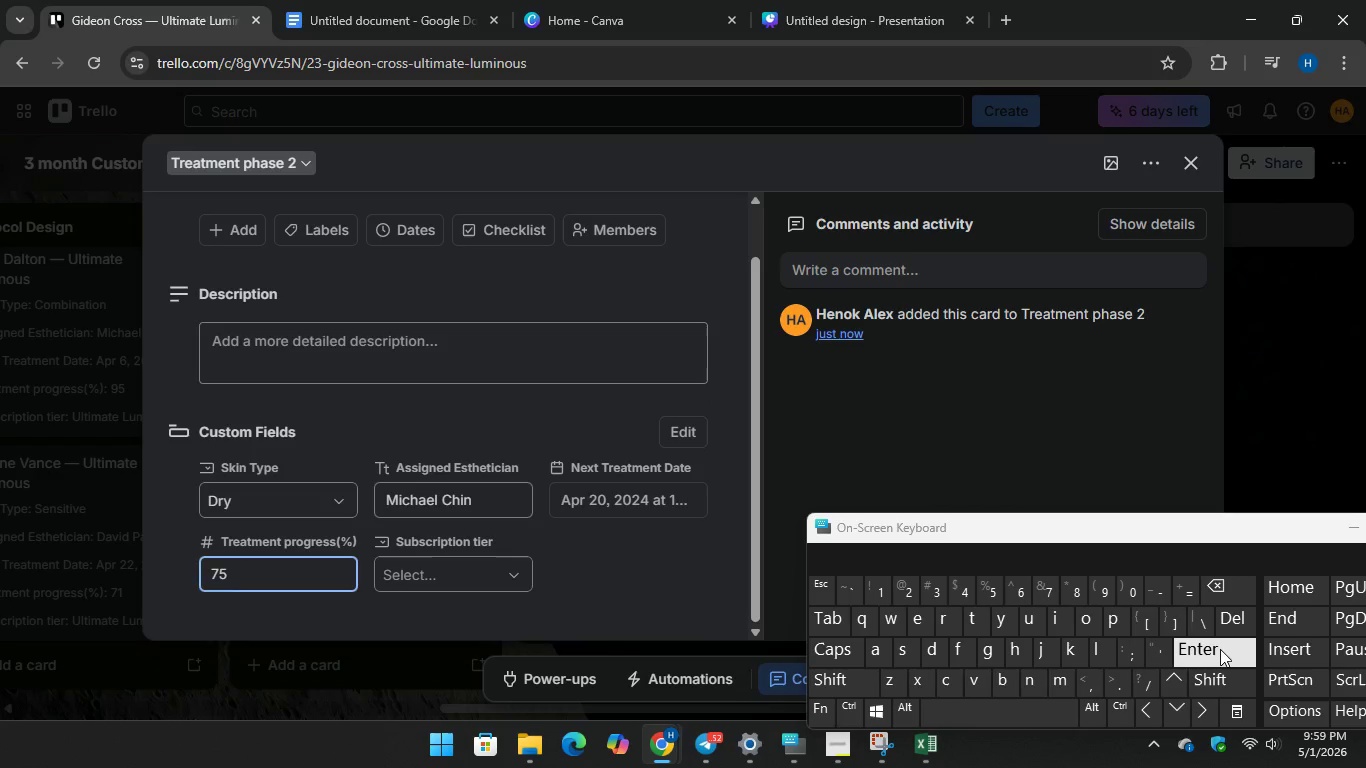 
key(Enter)
 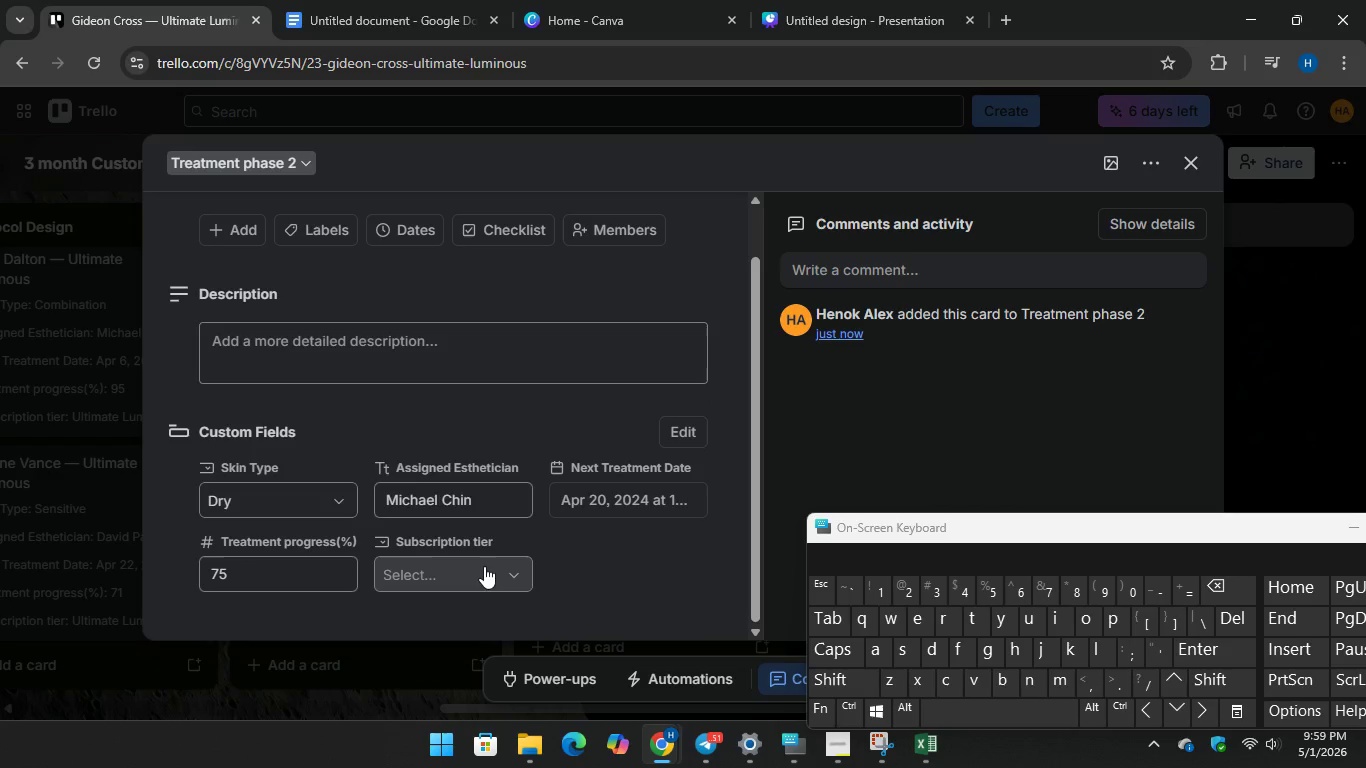 
left_click([484, 566])
 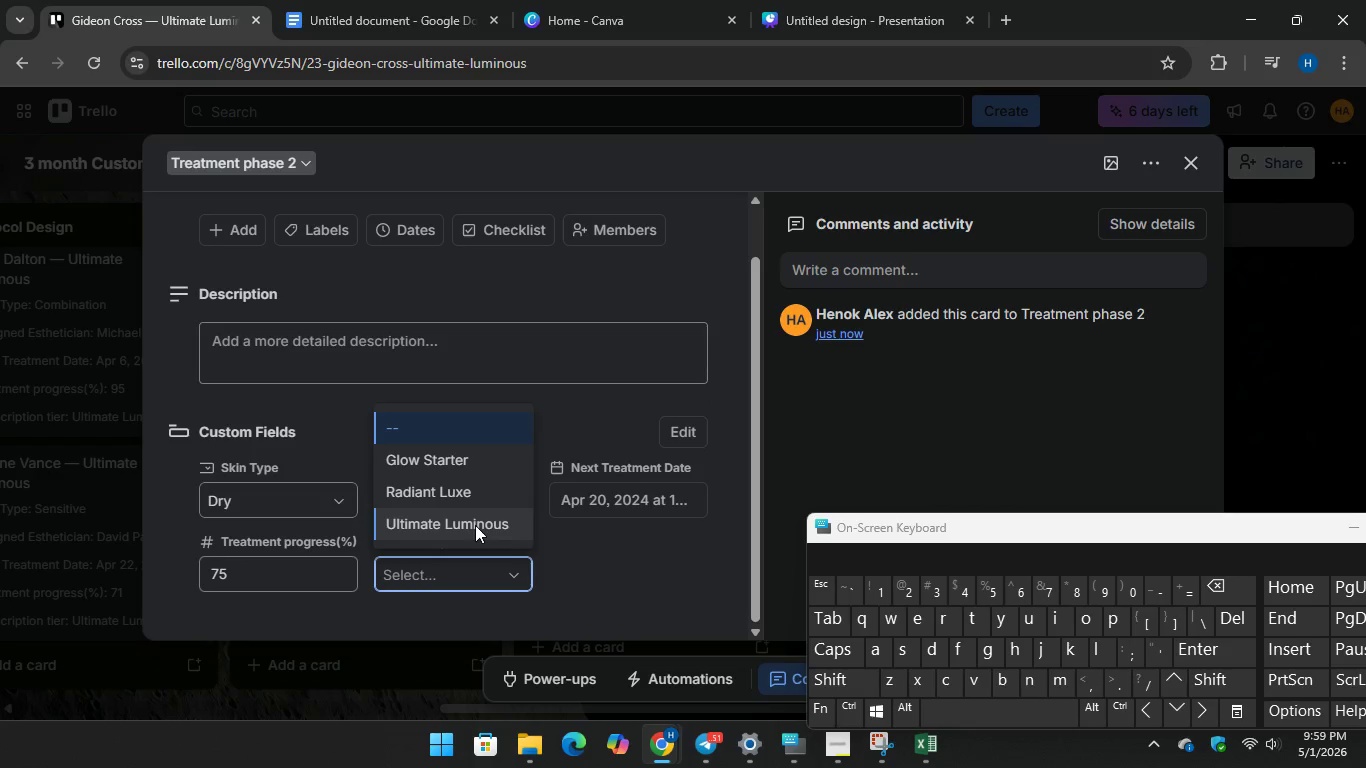 
left_click([475, 525])
 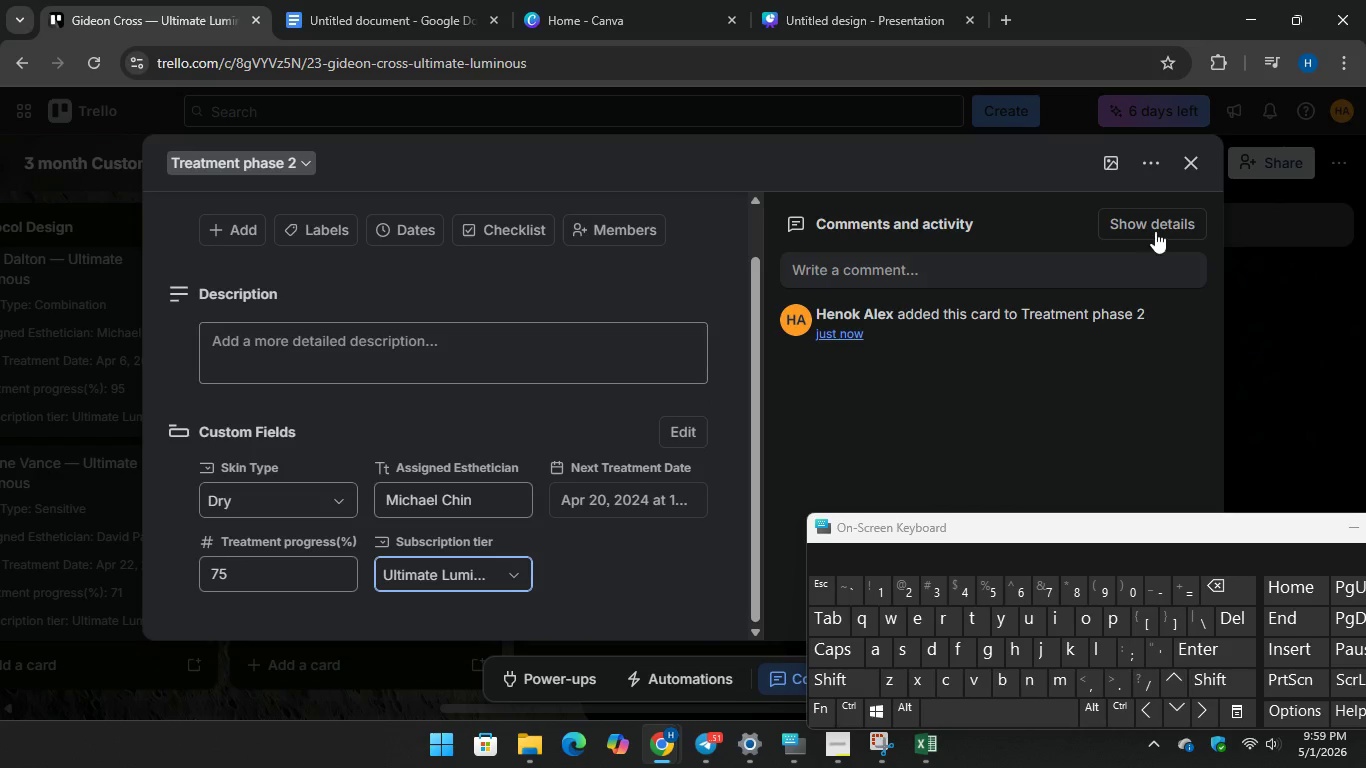 
left_click([1188, 162])
 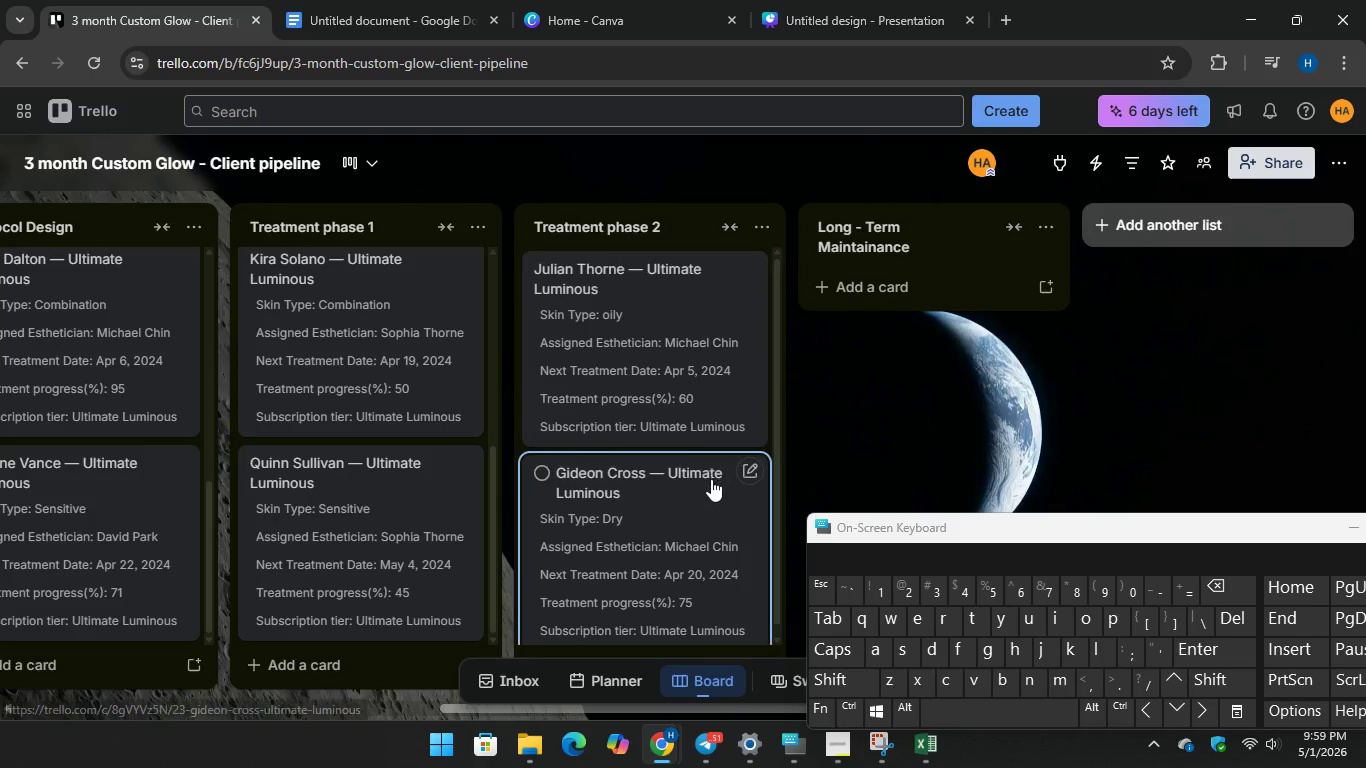 
scroll: coordinate [711, 479], scroll_direction: down, amount: 4.0
 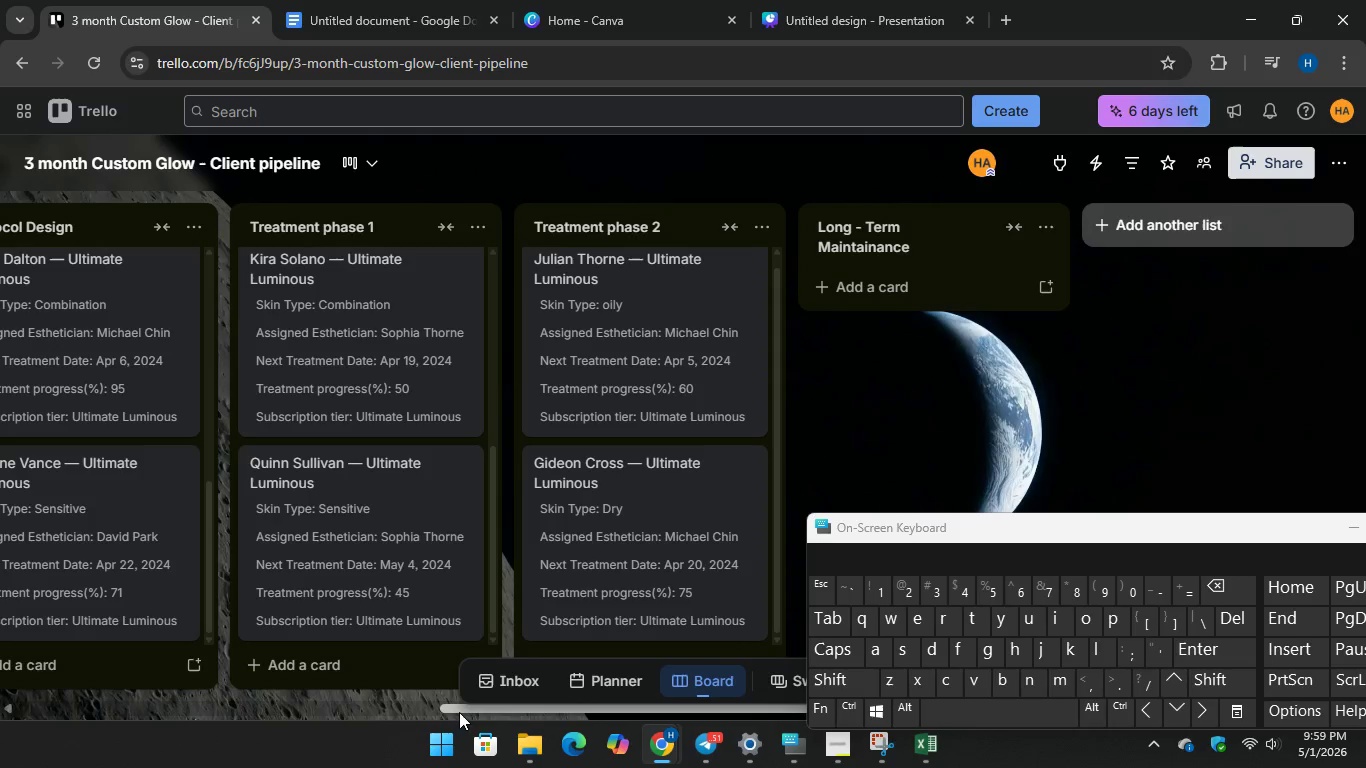 
left_click_drag(start_coordinate=[460, 710], to_coordinate=[568, 710])
 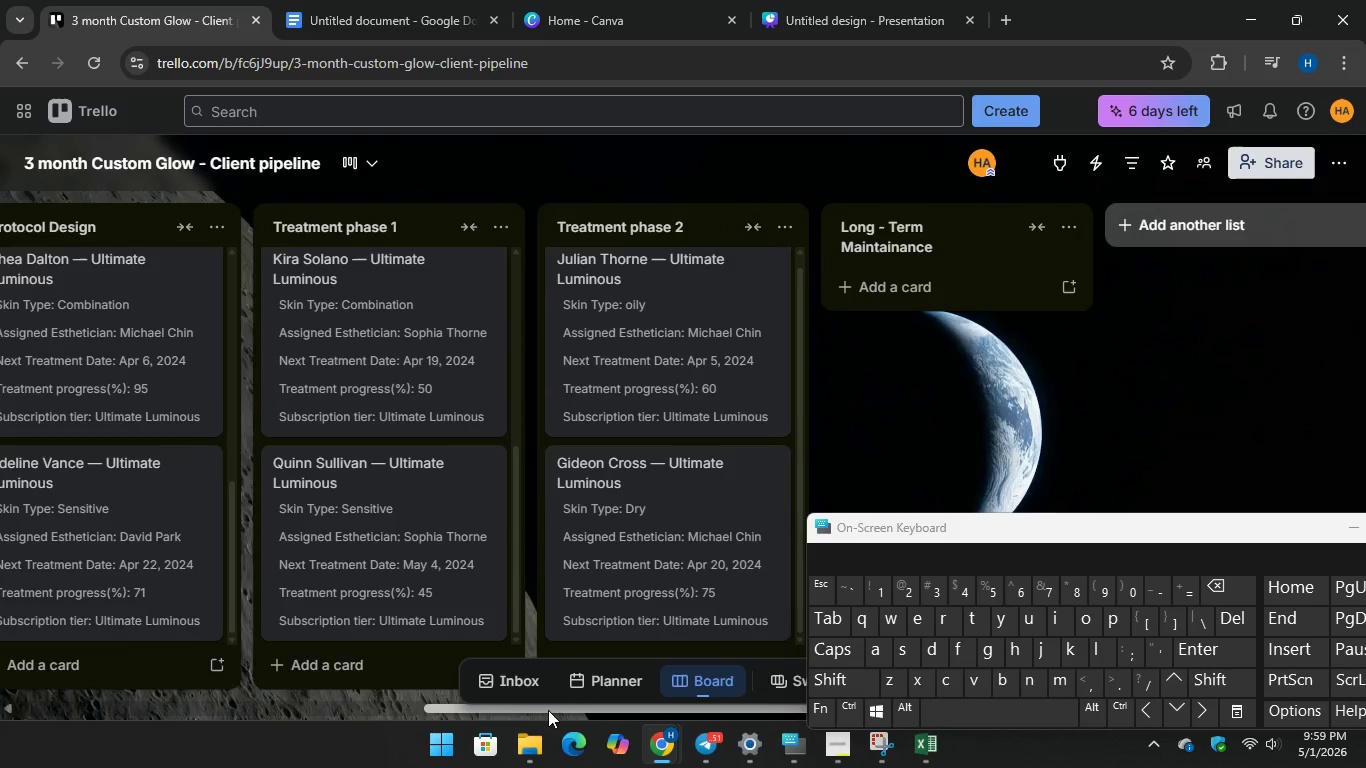 
left_click_drag(start_coordinate=[566, 710], to_coordinate=[709, 700])
 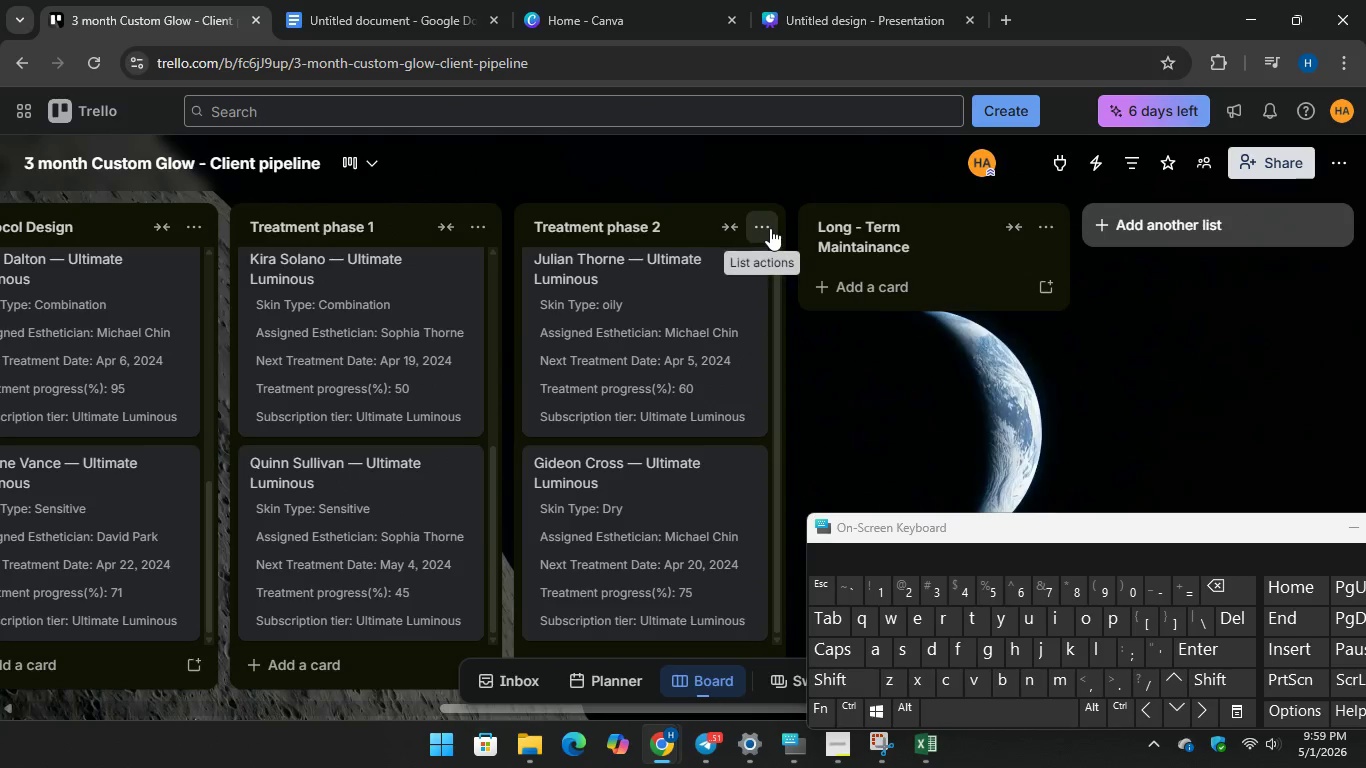 
left_click([770, 228])
 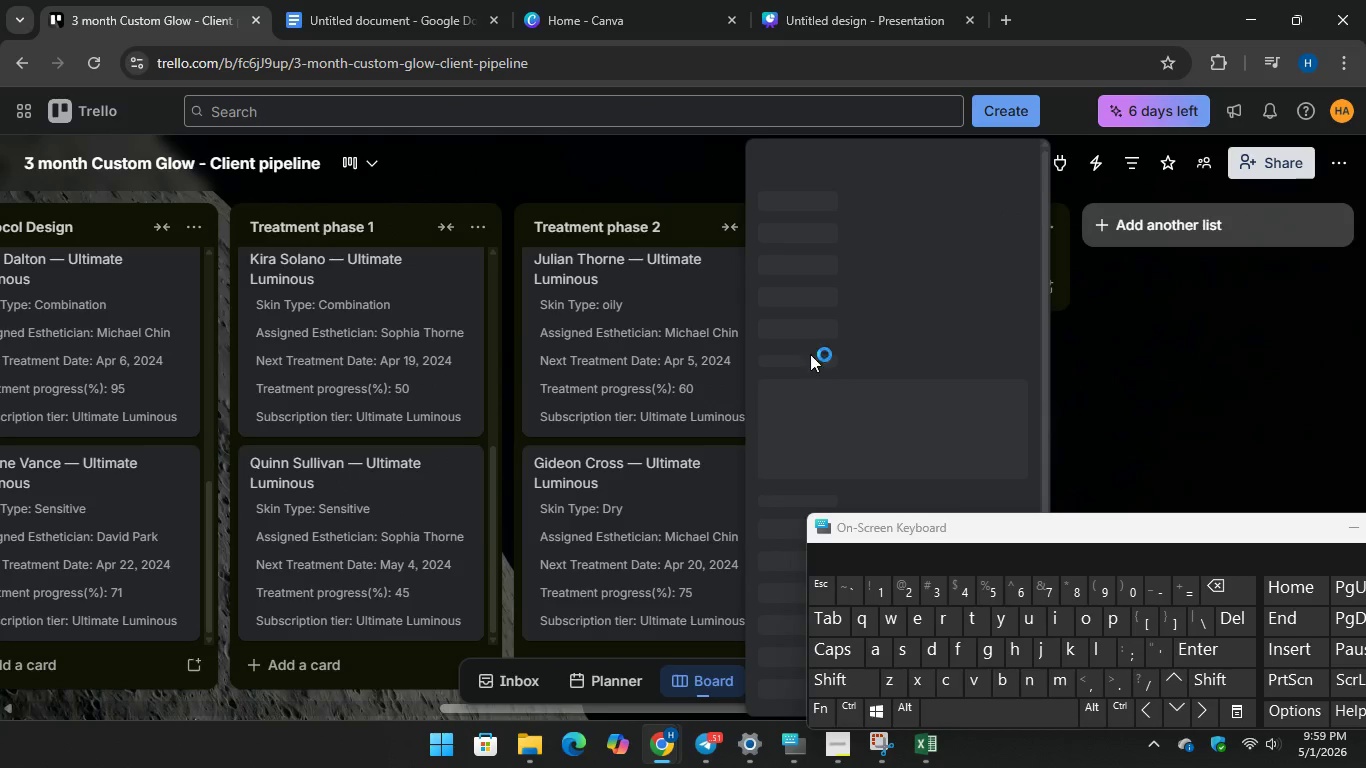 
mouse_move([797, 277])
 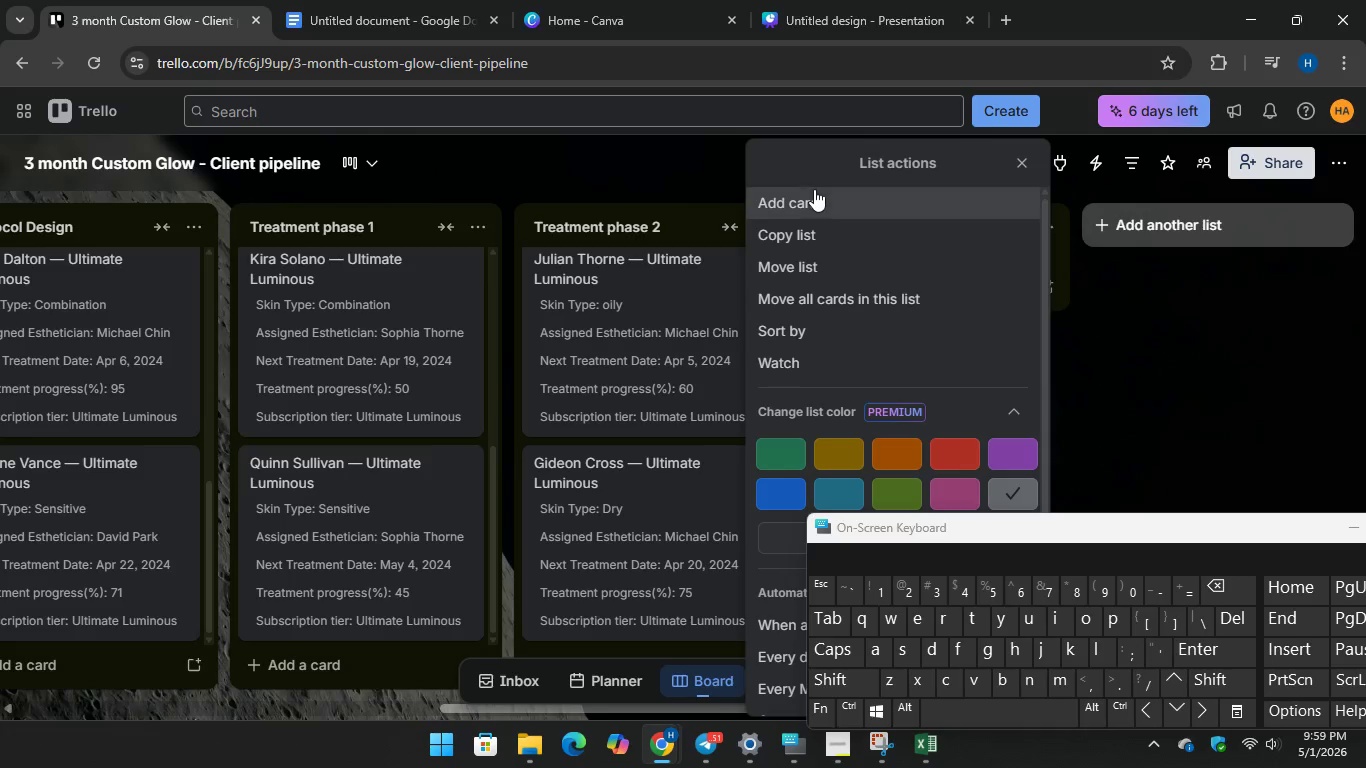 
left_click([814, 189])
 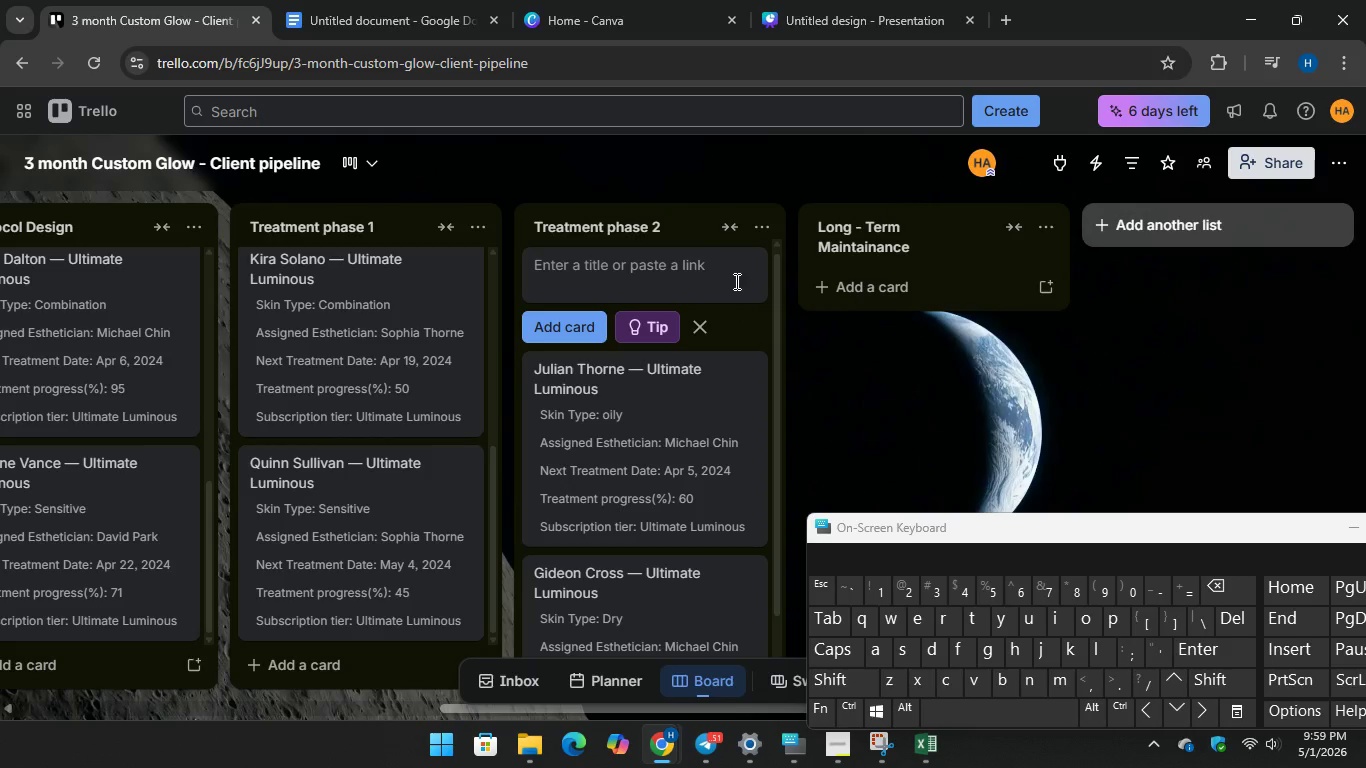 
wait(5.3)
 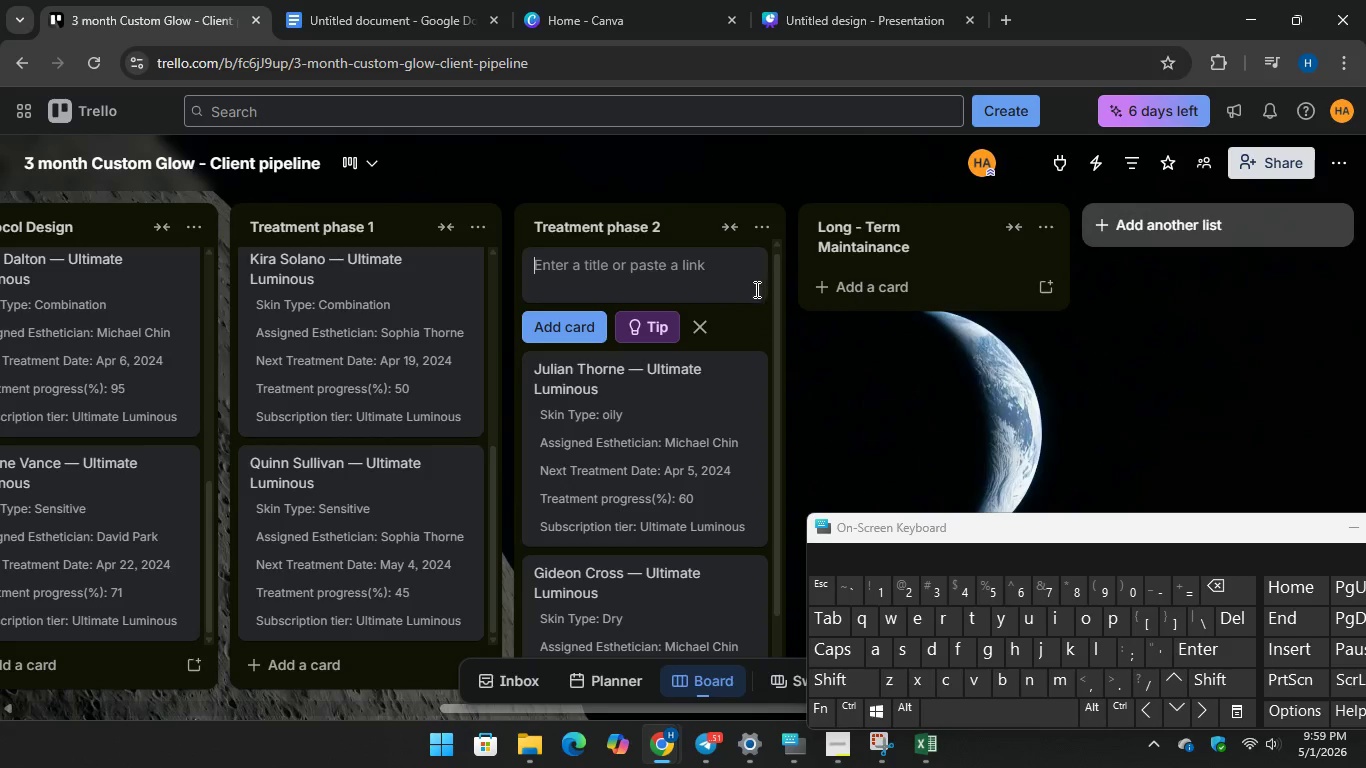 
scroll: coordinate [668, 498], scroll_direction: down, amount: 12.0
 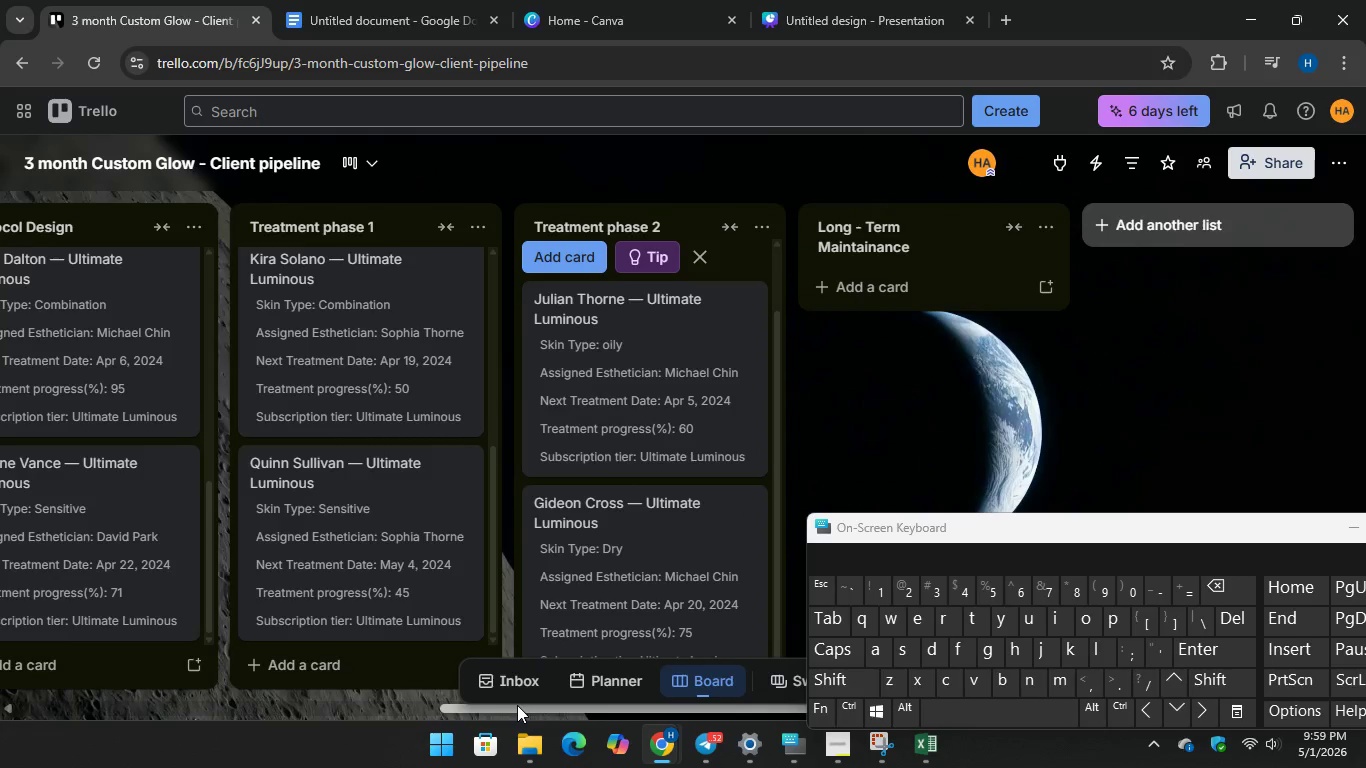 
left_click_drag(start_coordinate=[517, 705], to_coordinate=[211, 705])
 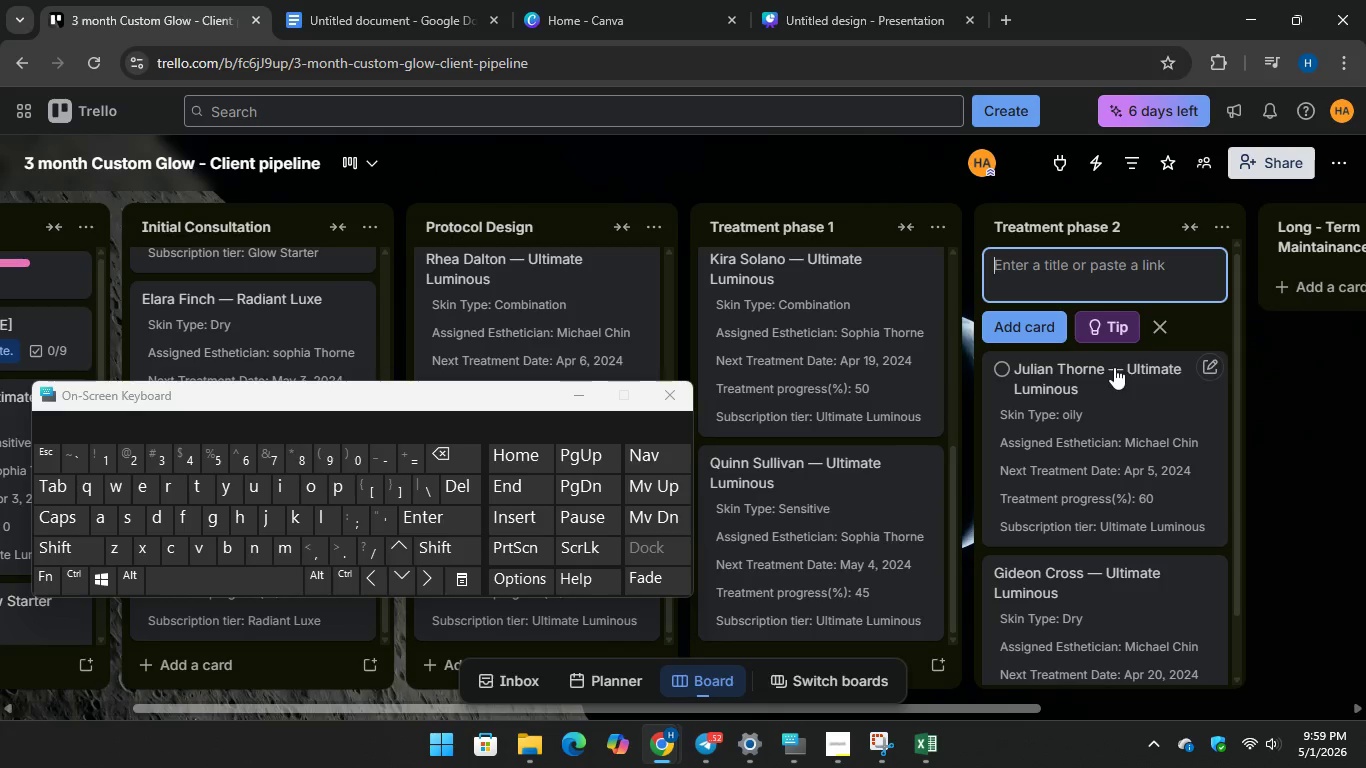 
left_click([1158, 324])
 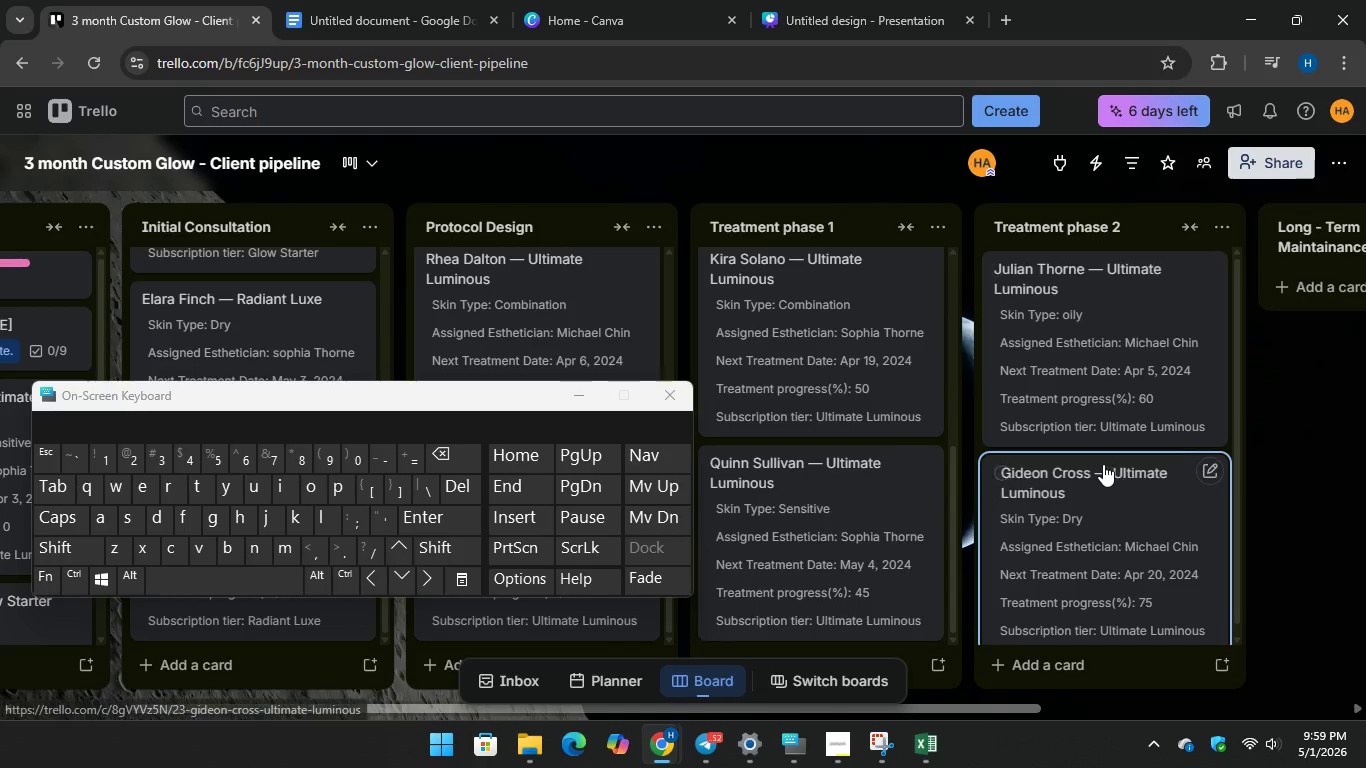 
scroll: coordinate [1103, 464], scroll_direction: down, amount: 4.0
 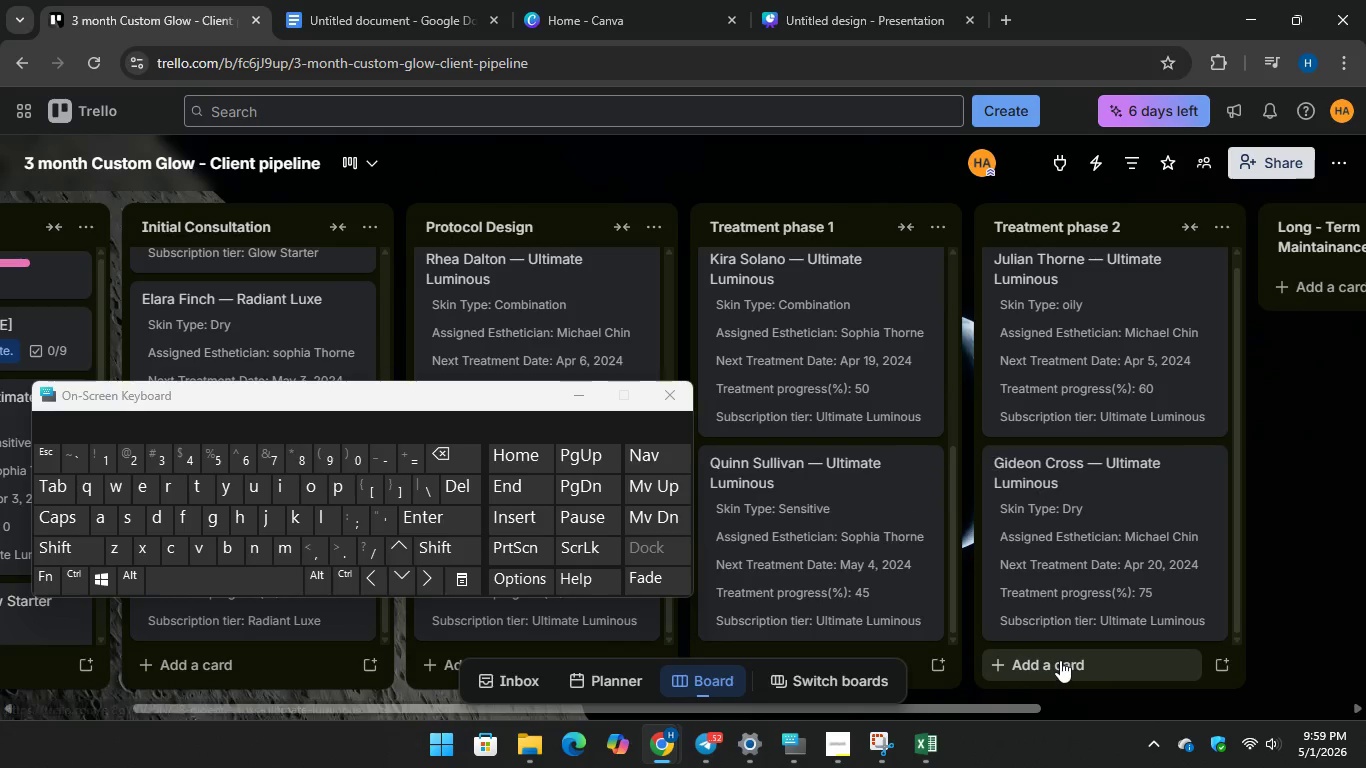 
left_click([1060, 660])
 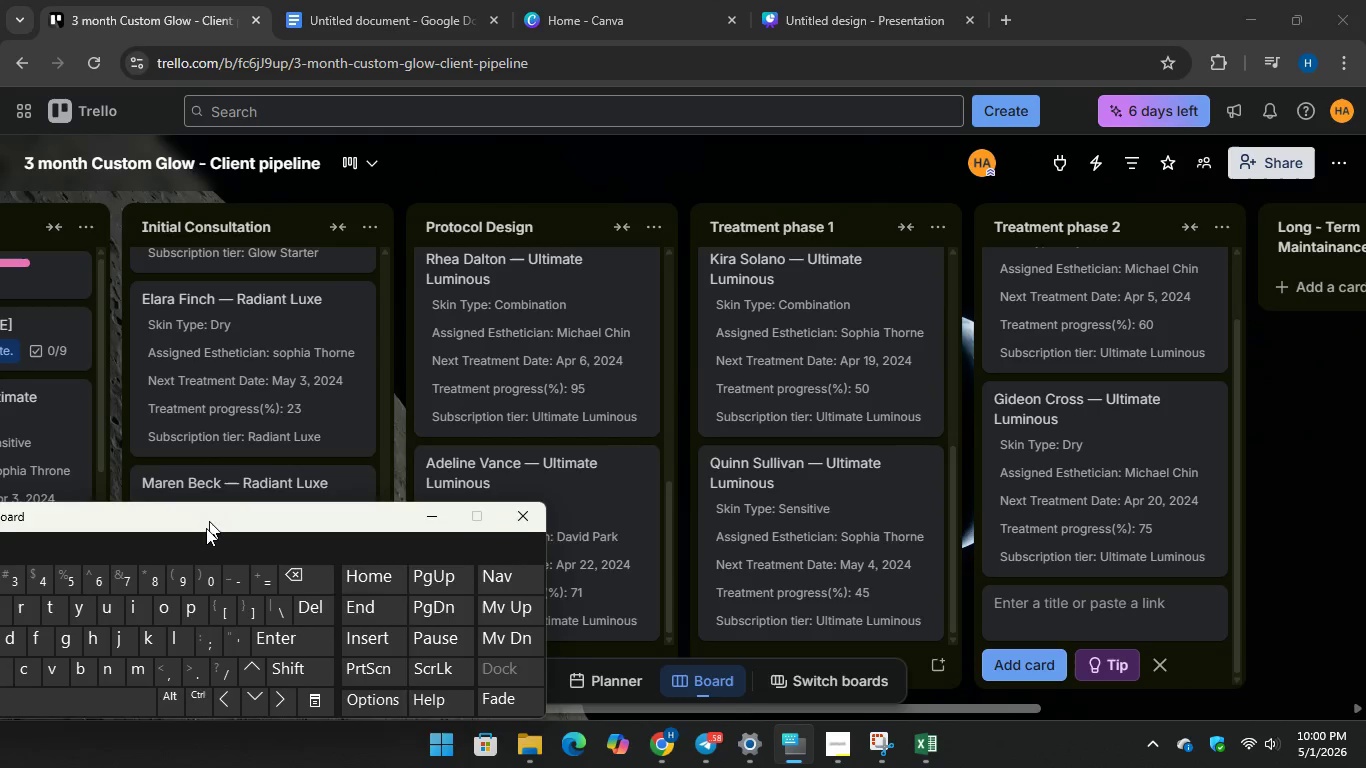 
wait(6.58)
 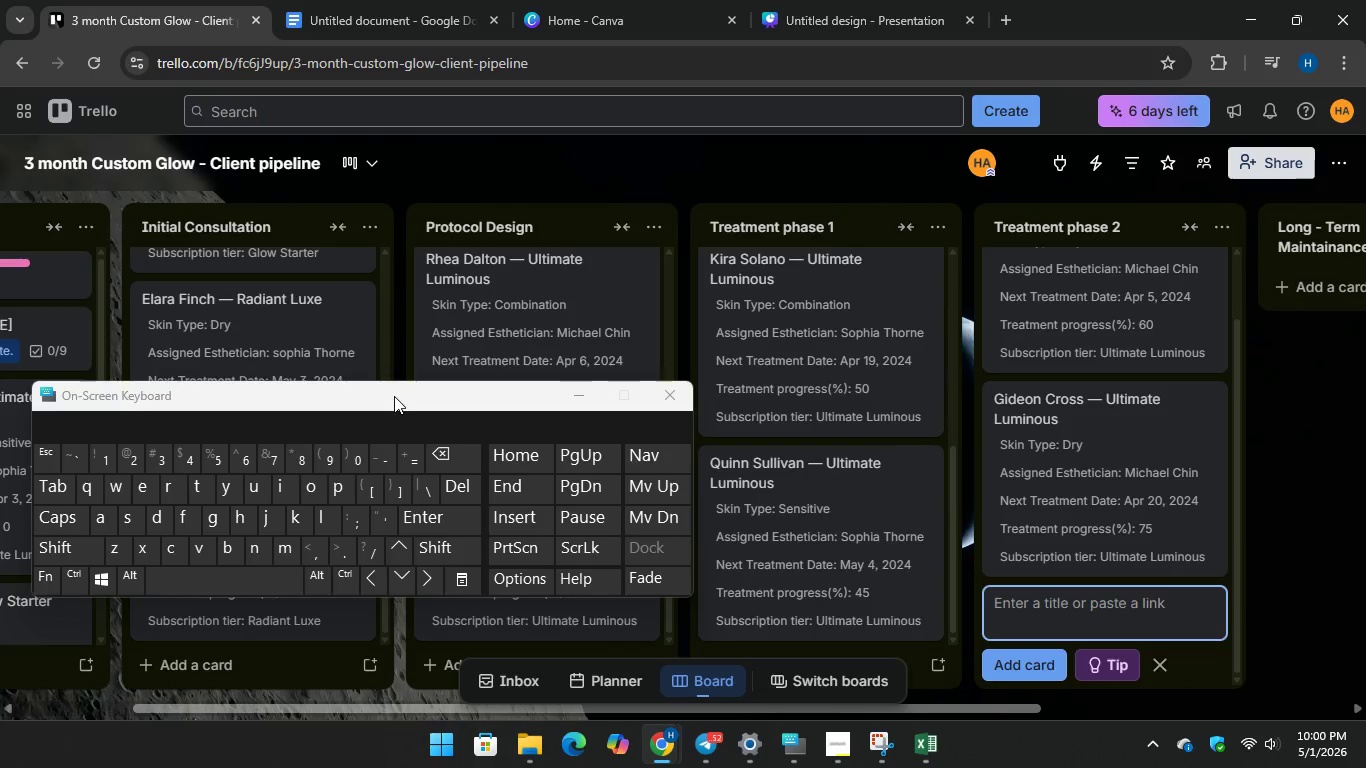 
left_click([380, 7])
 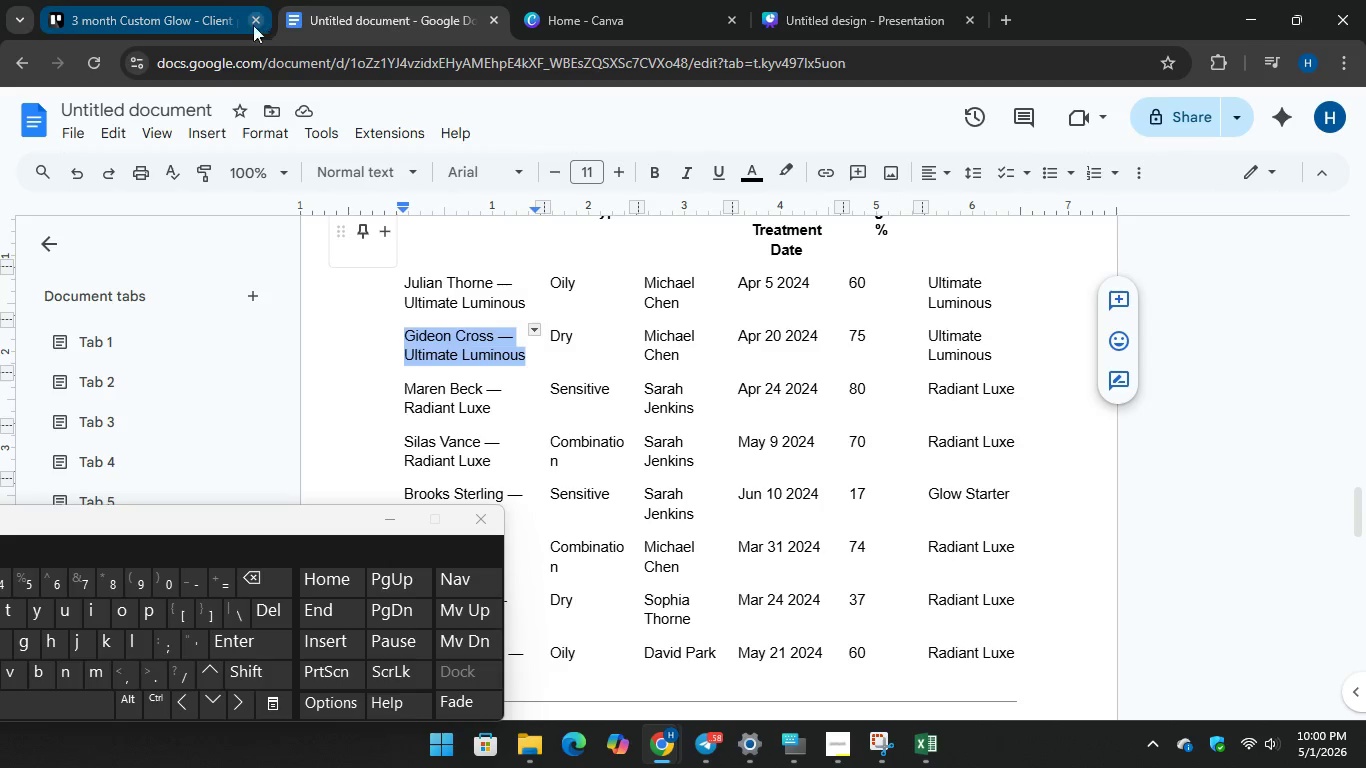 
left_click([183, 1])
 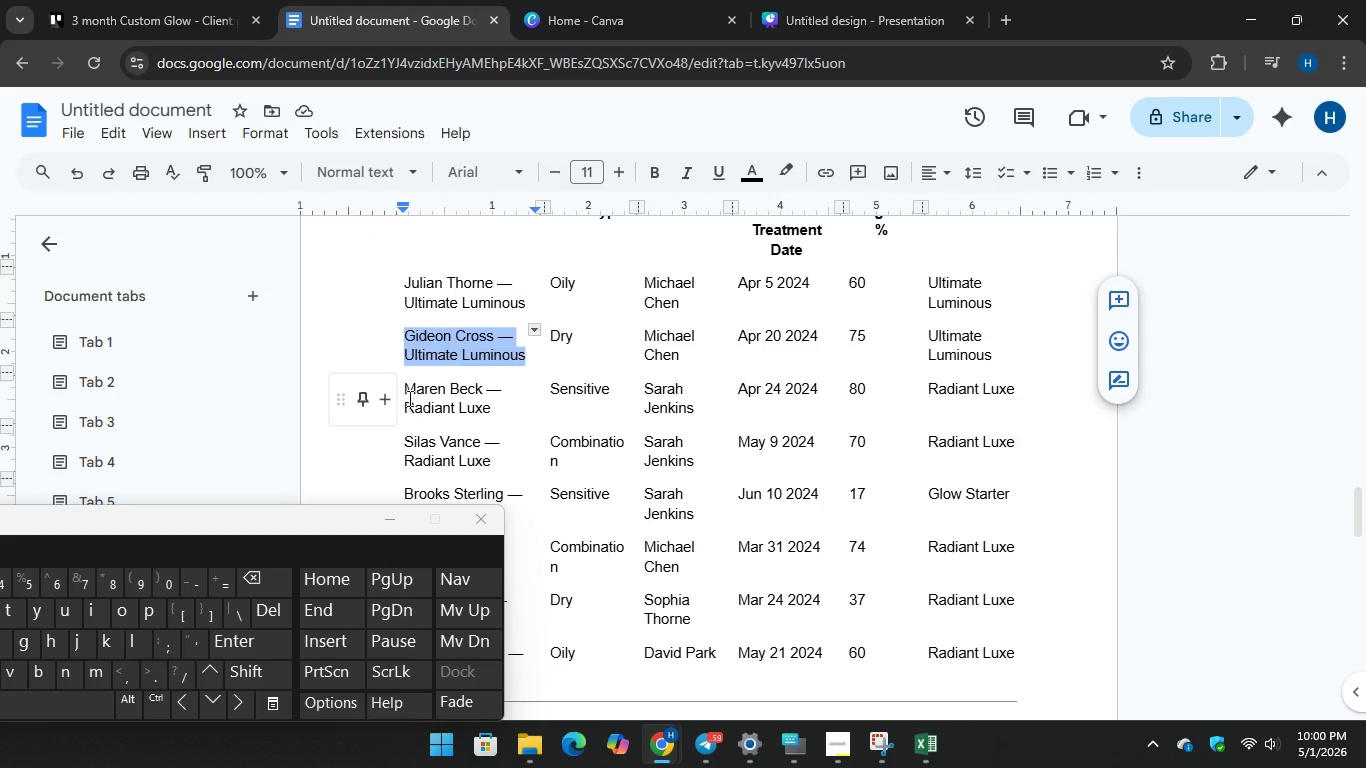 
wait(5.08)
 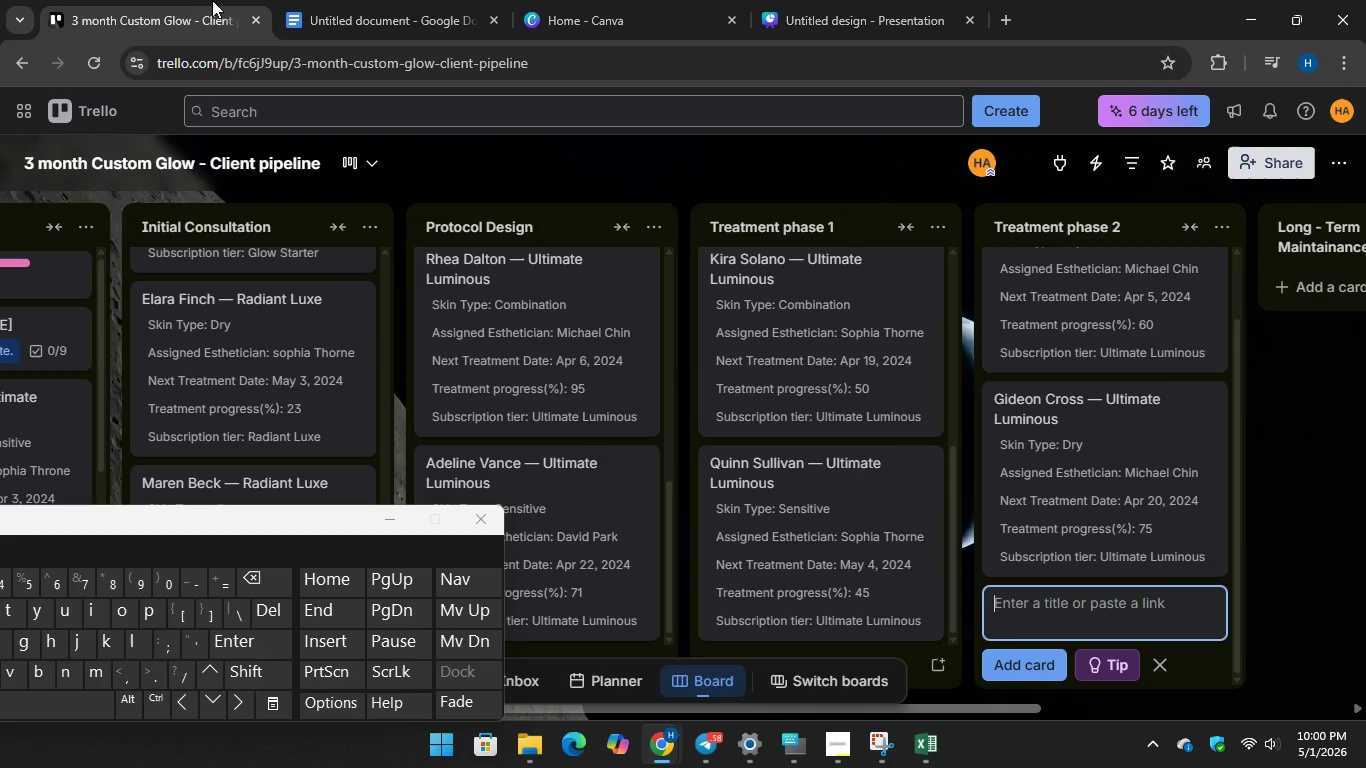 
left_click_drag(start_coordinate=[401, 386], to_coordinate=[488, 414])
 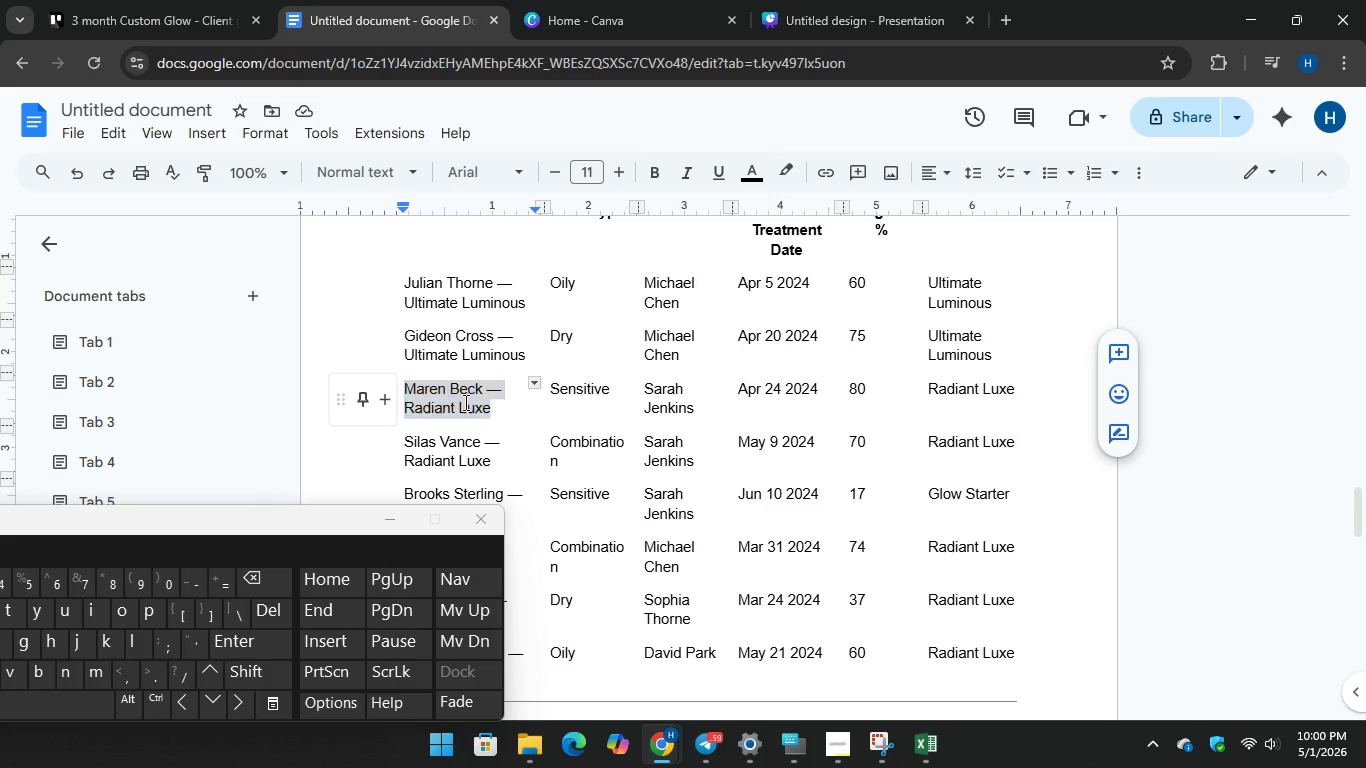 
right_click([464, 402])
 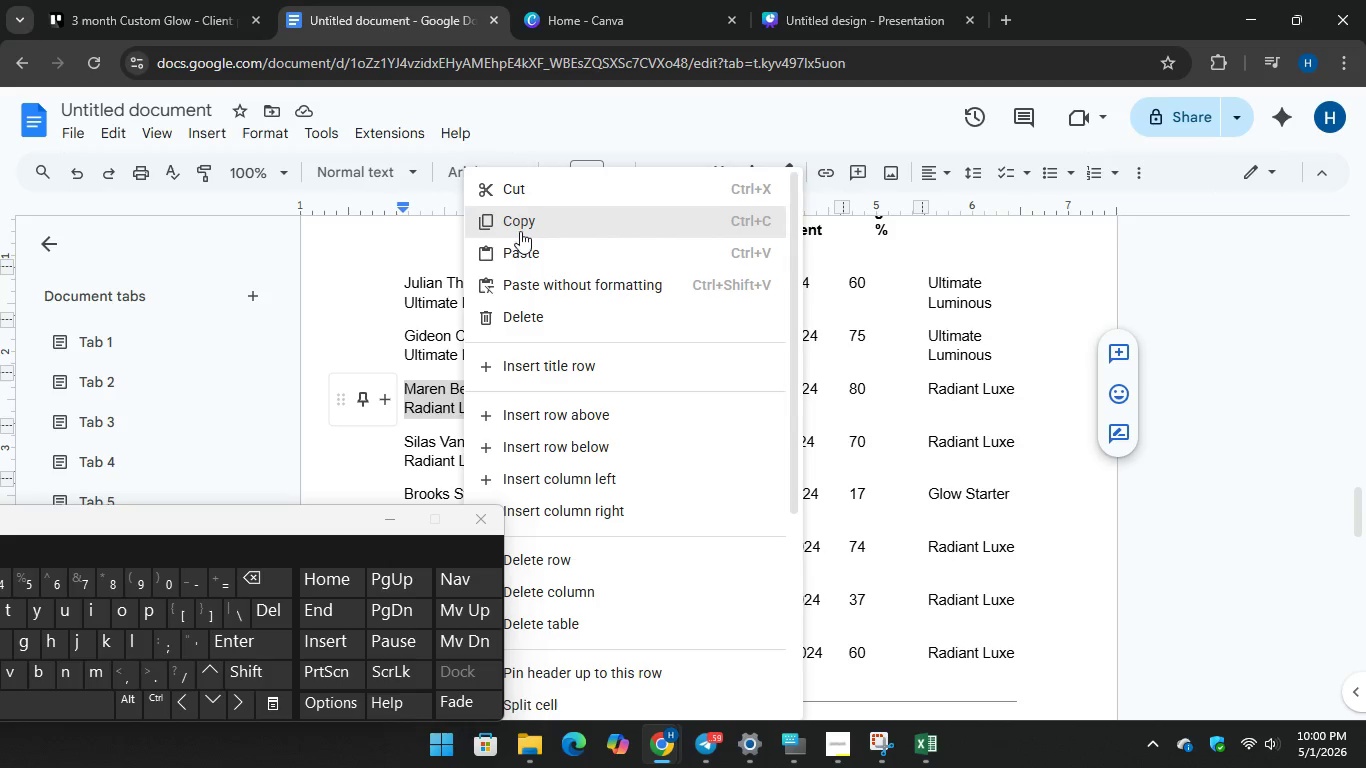 
left_click([520, 228])
 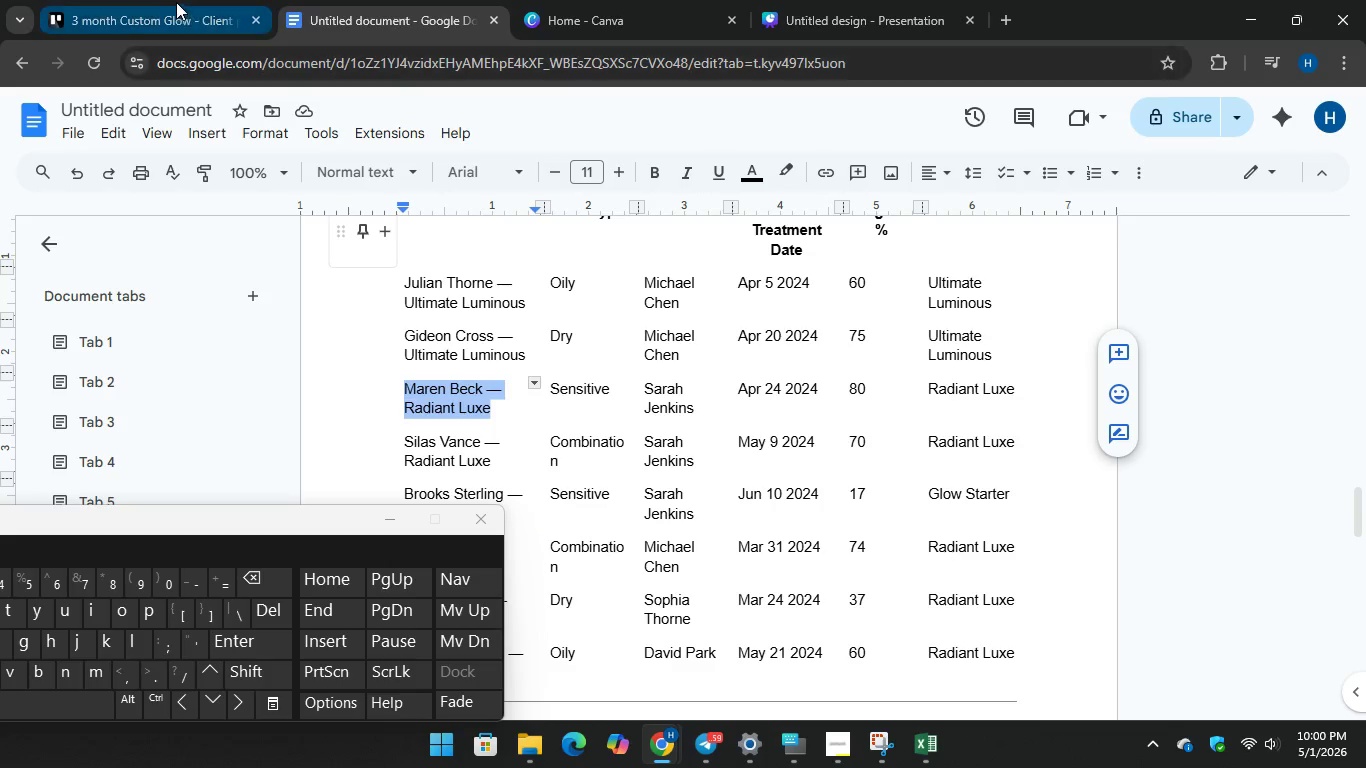 
left_click([175, 2])
 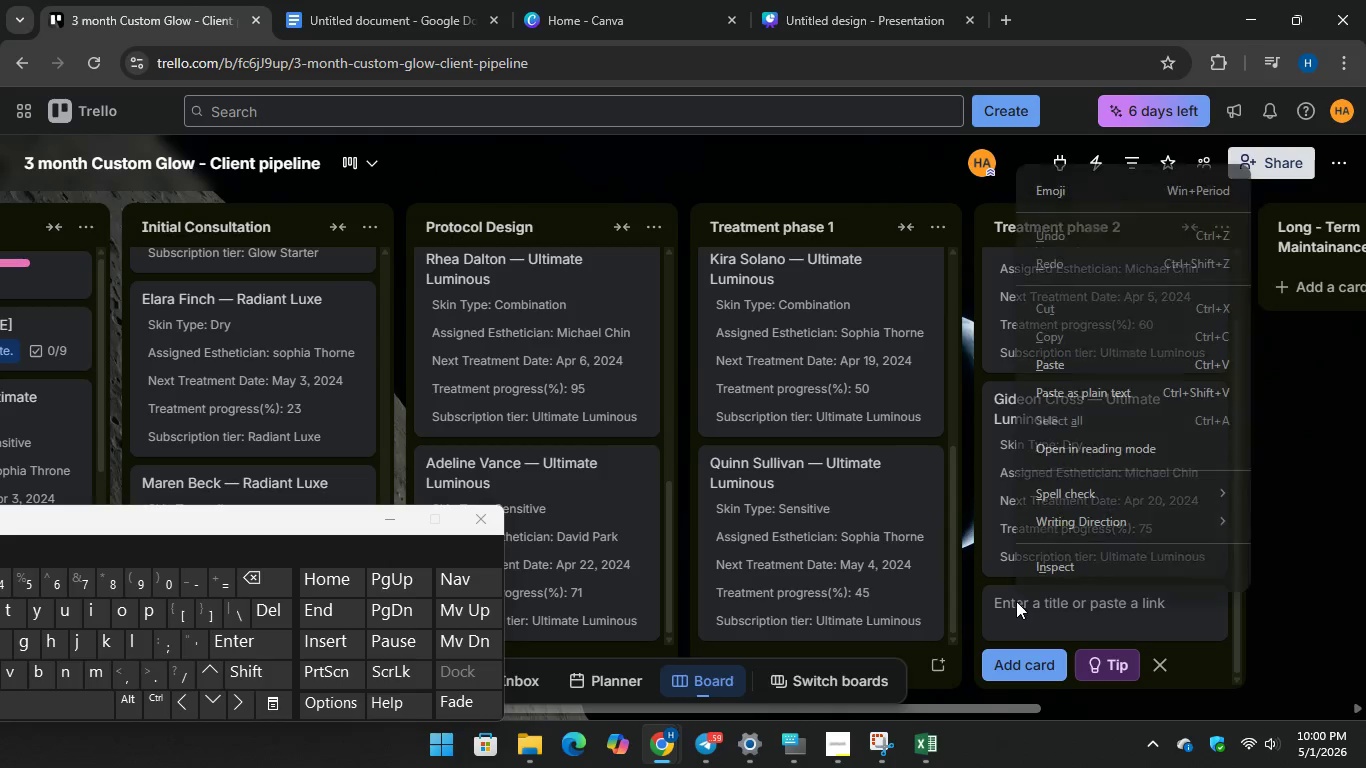 
left_click([1021, 608])
 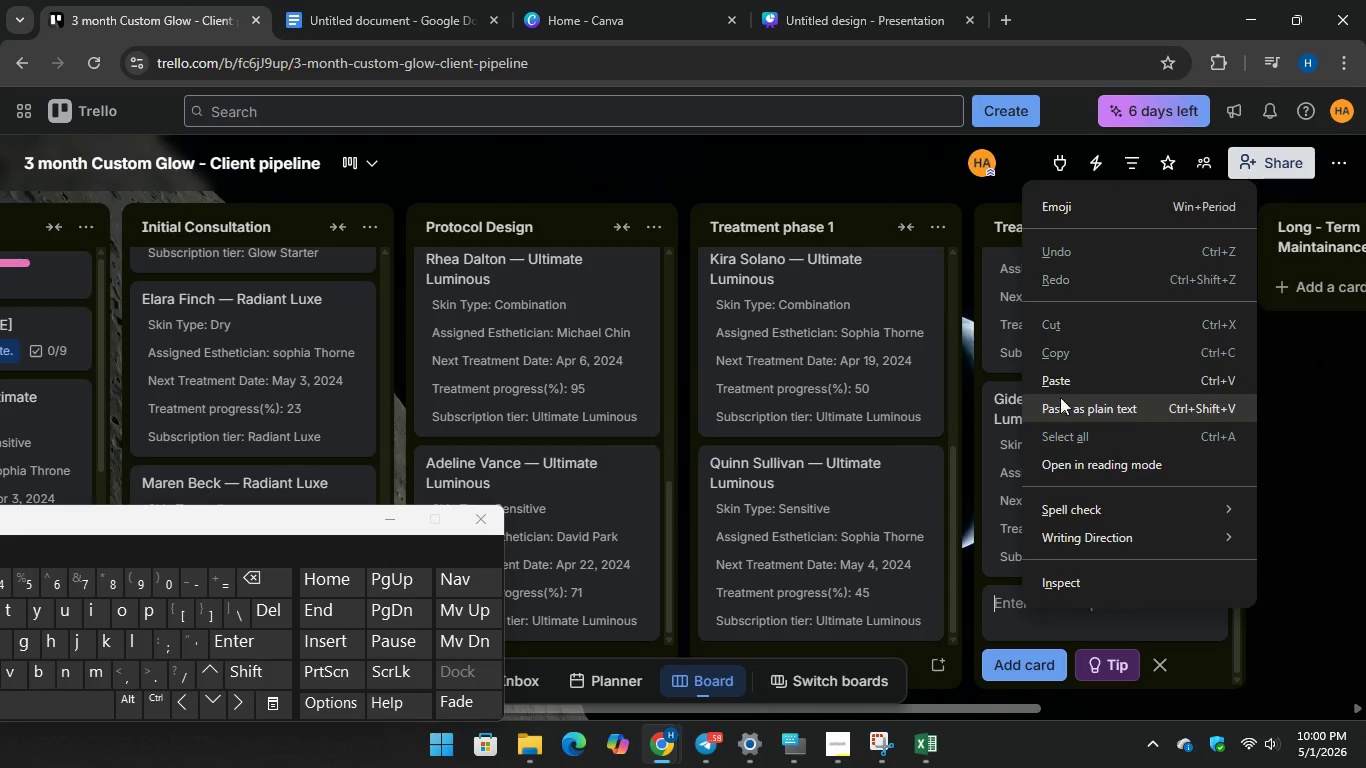 
left_click([1061, 374])
 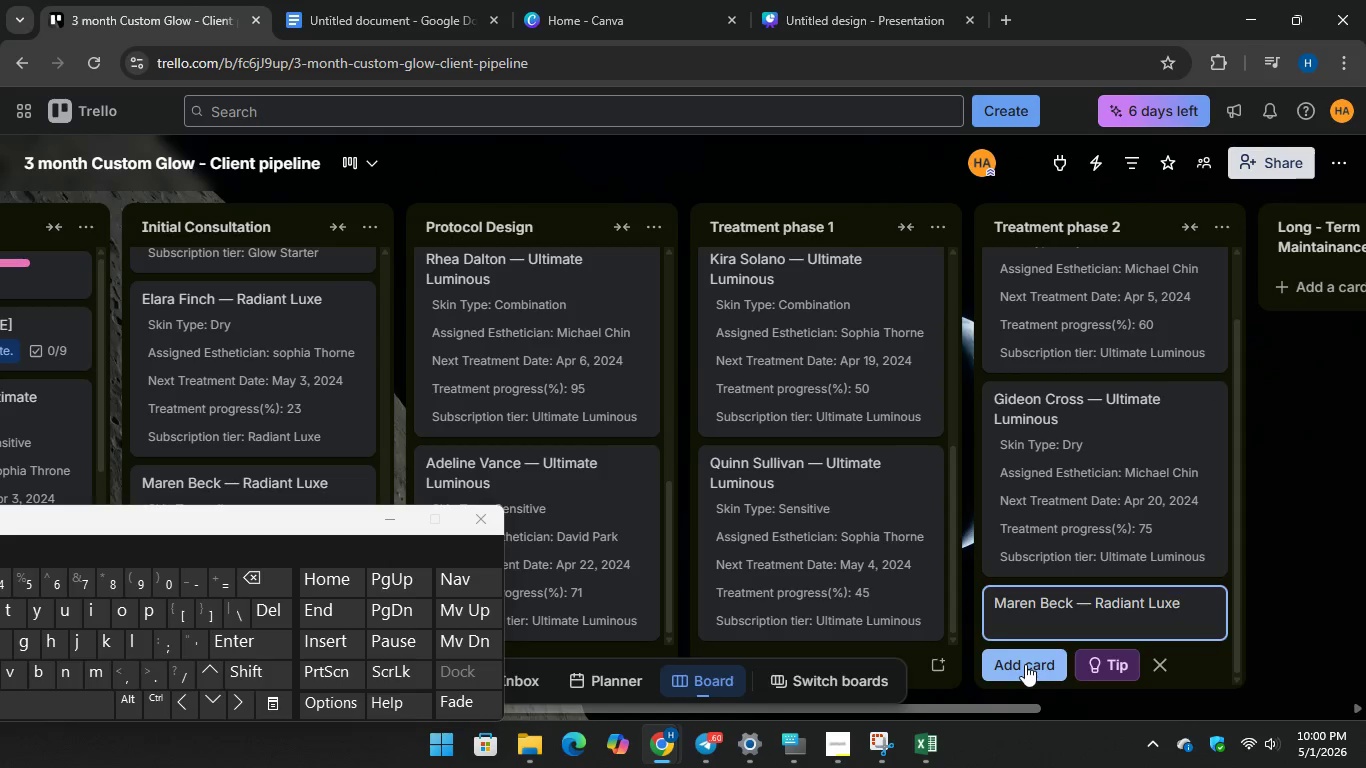 
left_click([1025, 663])
 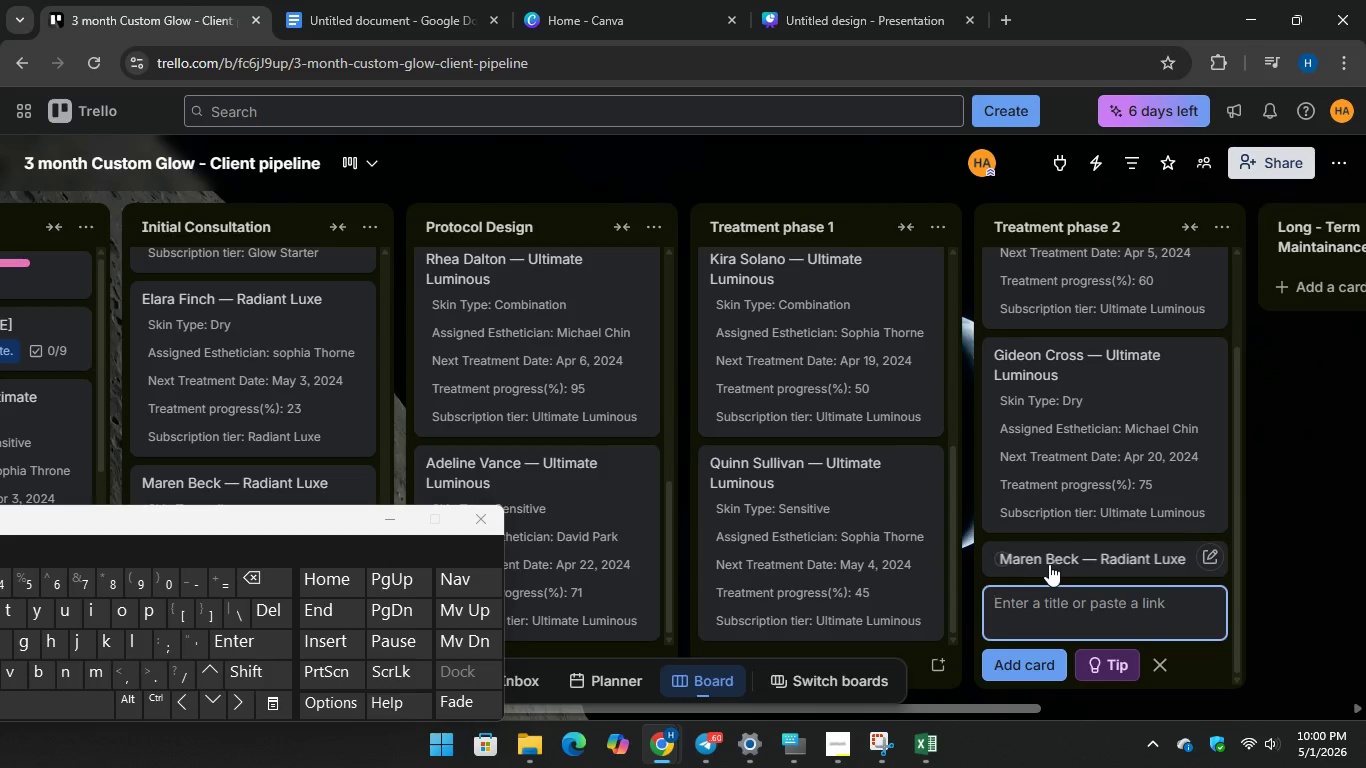 
left_click([1050, 562])
 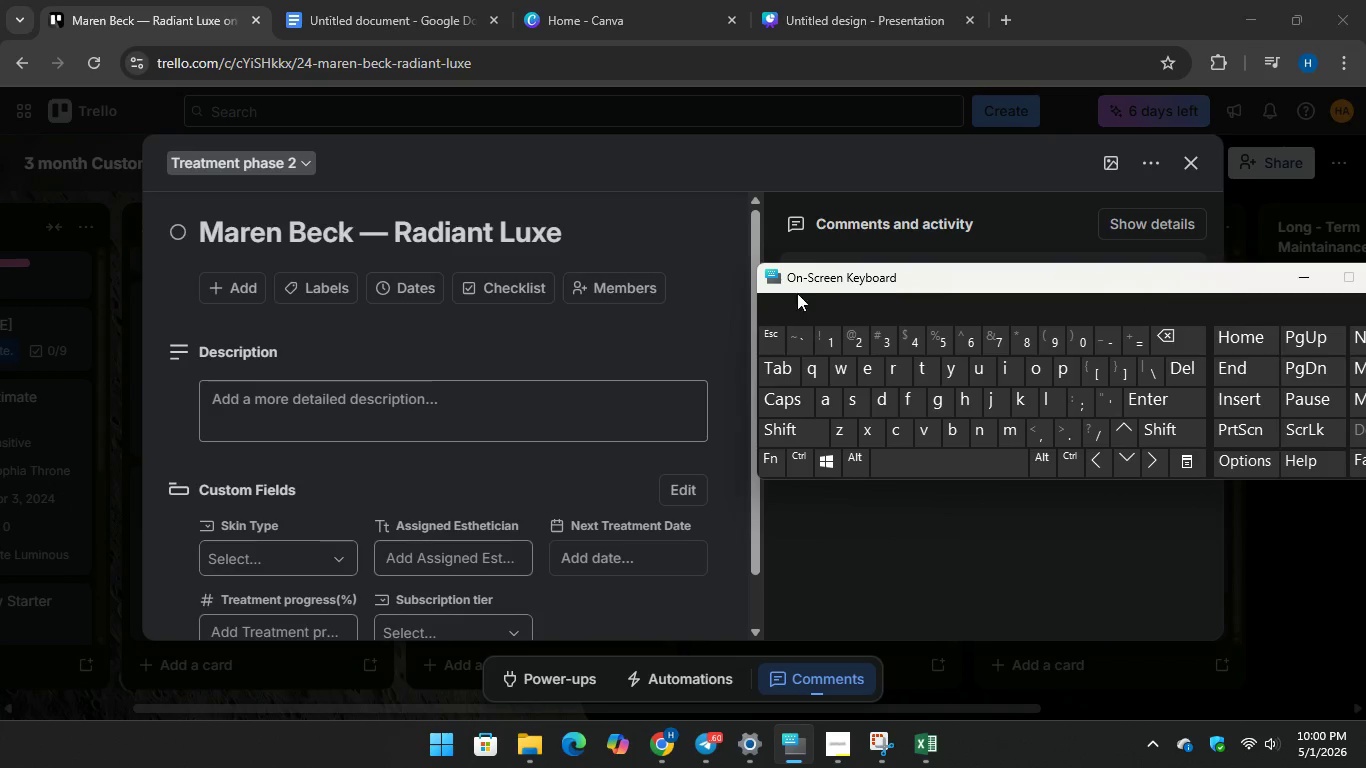 
left_click([396, 0])
 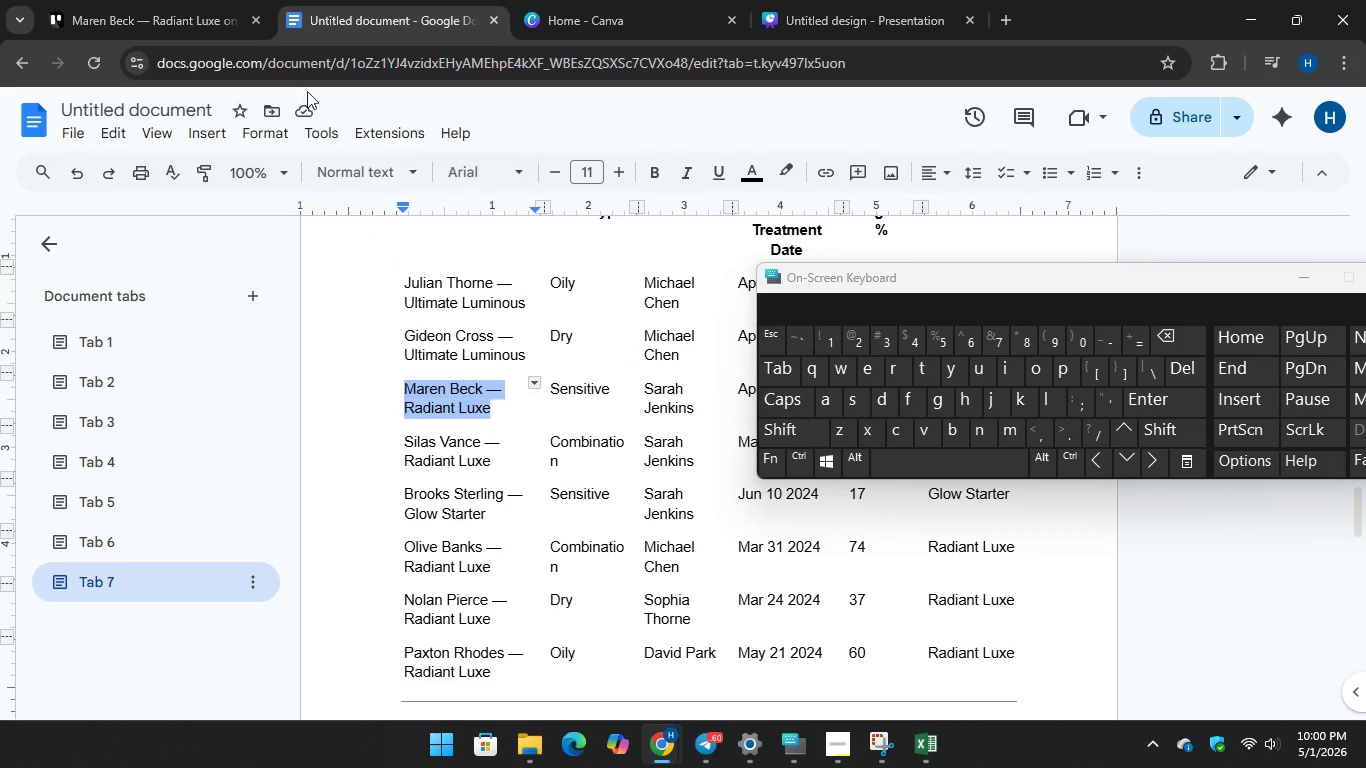 
left_click([169, 24])
 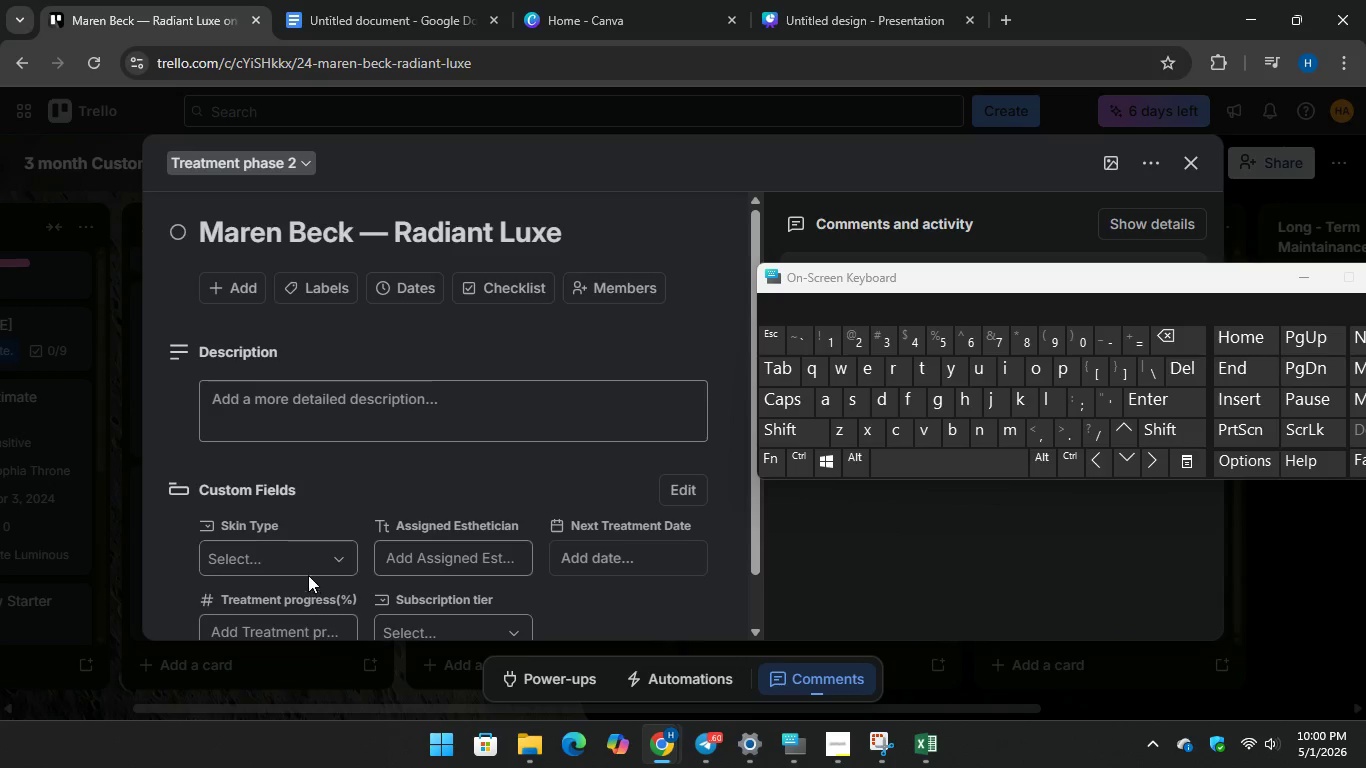 
left_click([310, 563])
 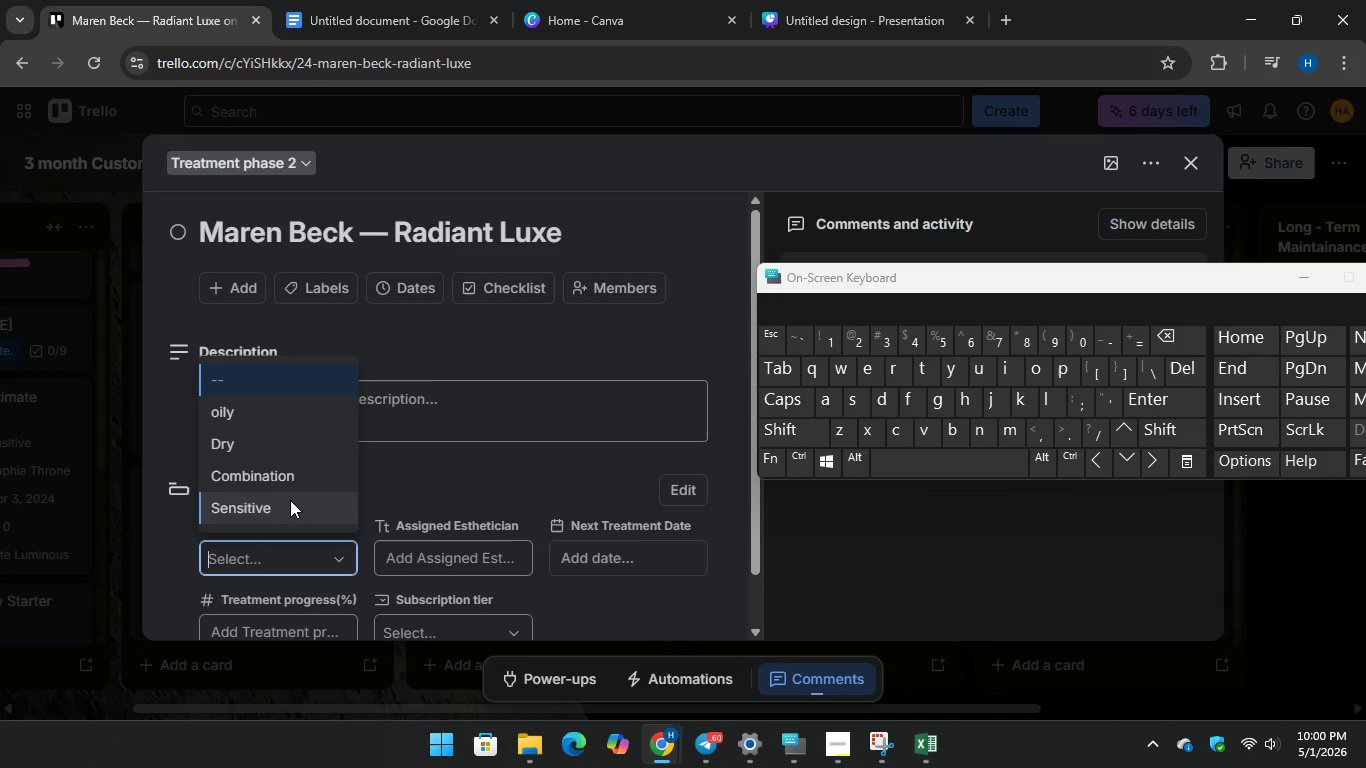 
left_click([290, 500])
 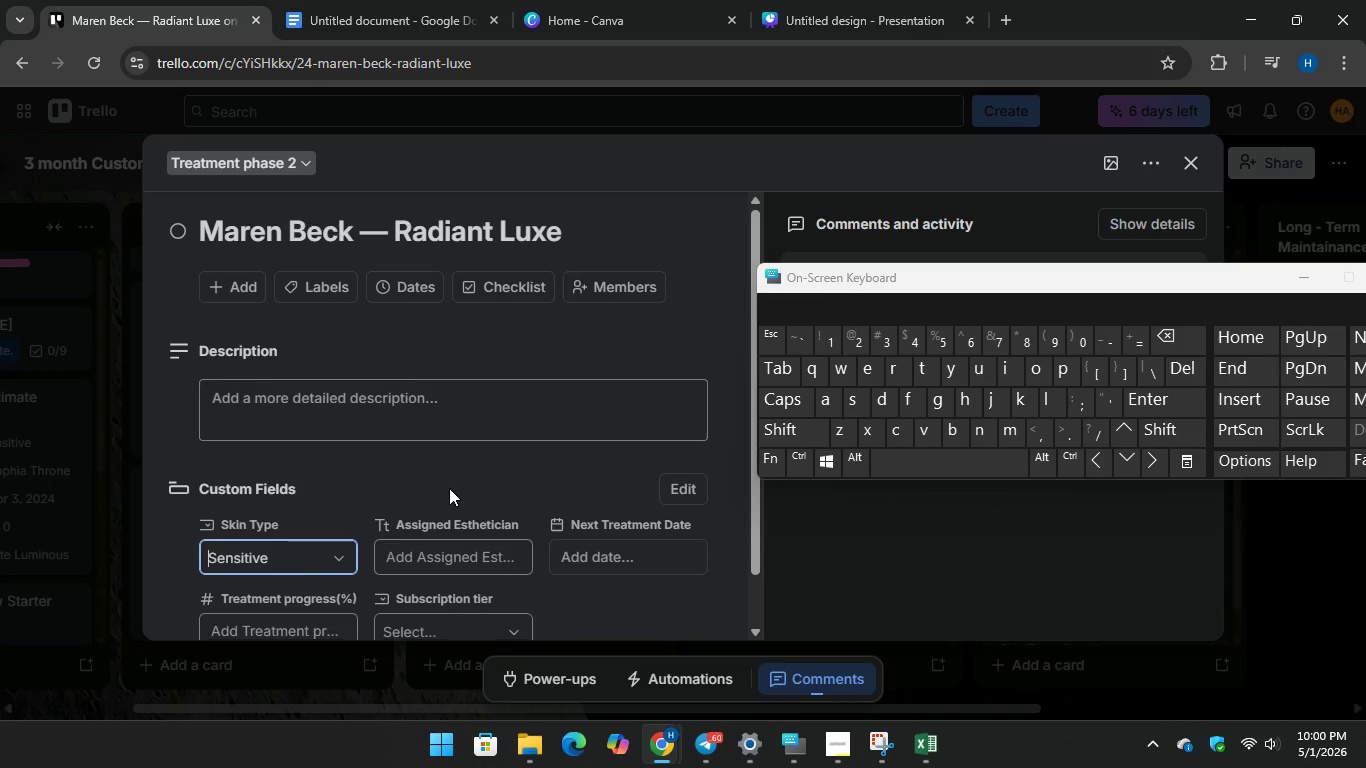 
scroll: coordinate [449, 488], scroll_direction: down, amount: 1.0
 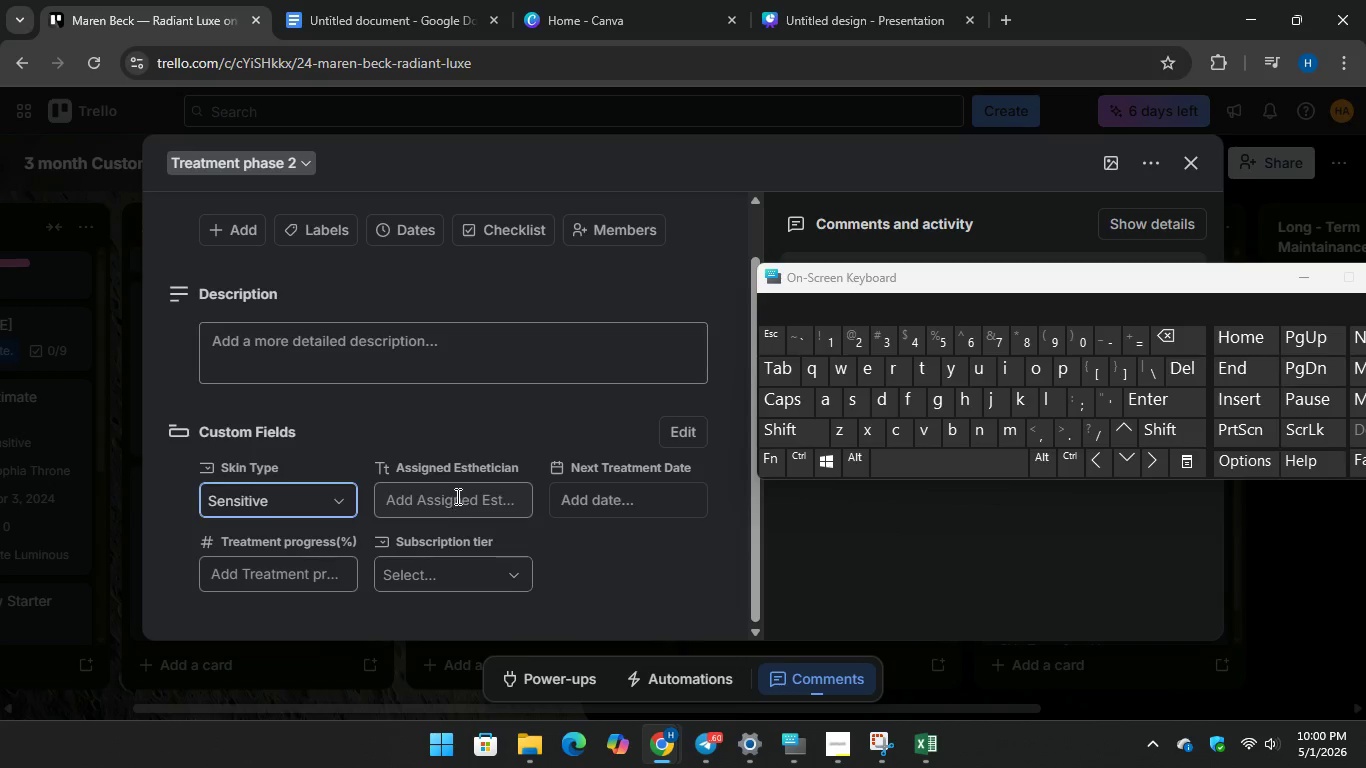 
left_click([456, 495])
 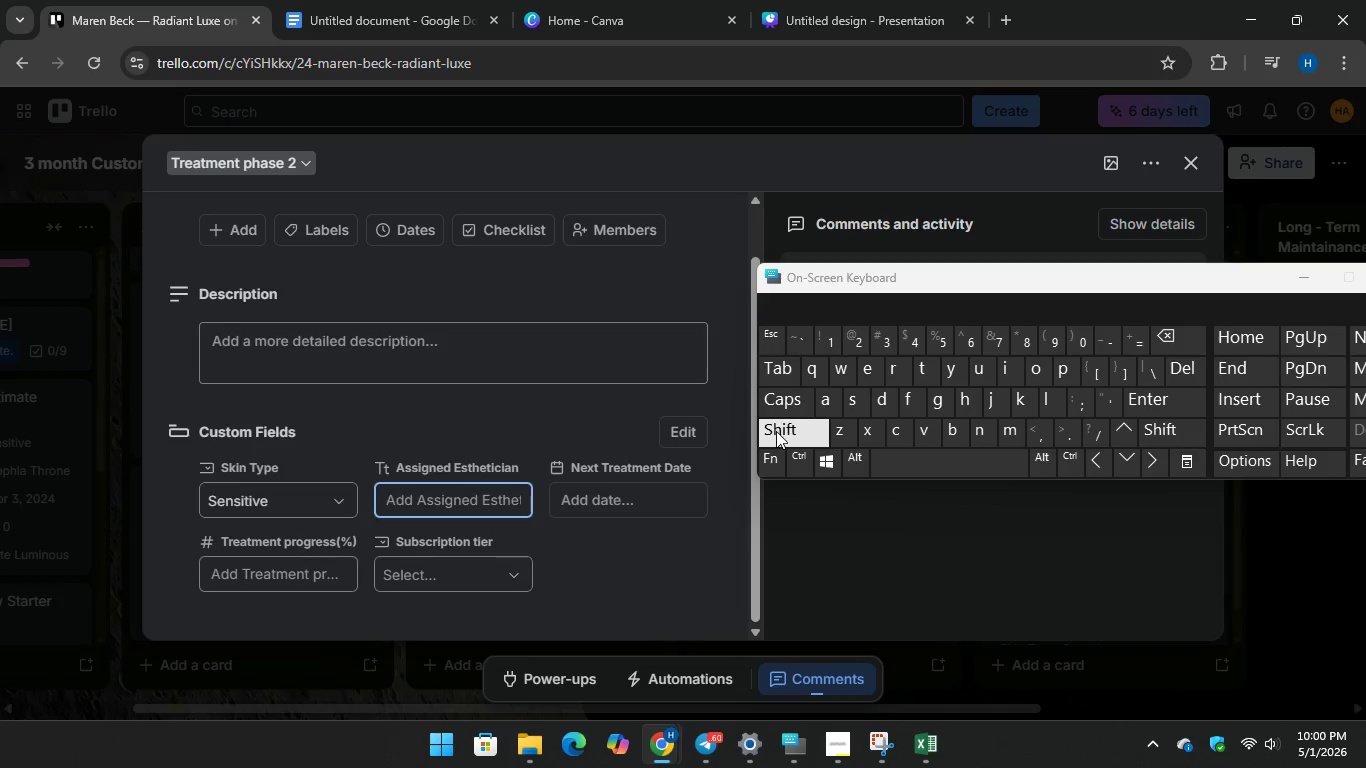 
type(Sarah Jenkins)
 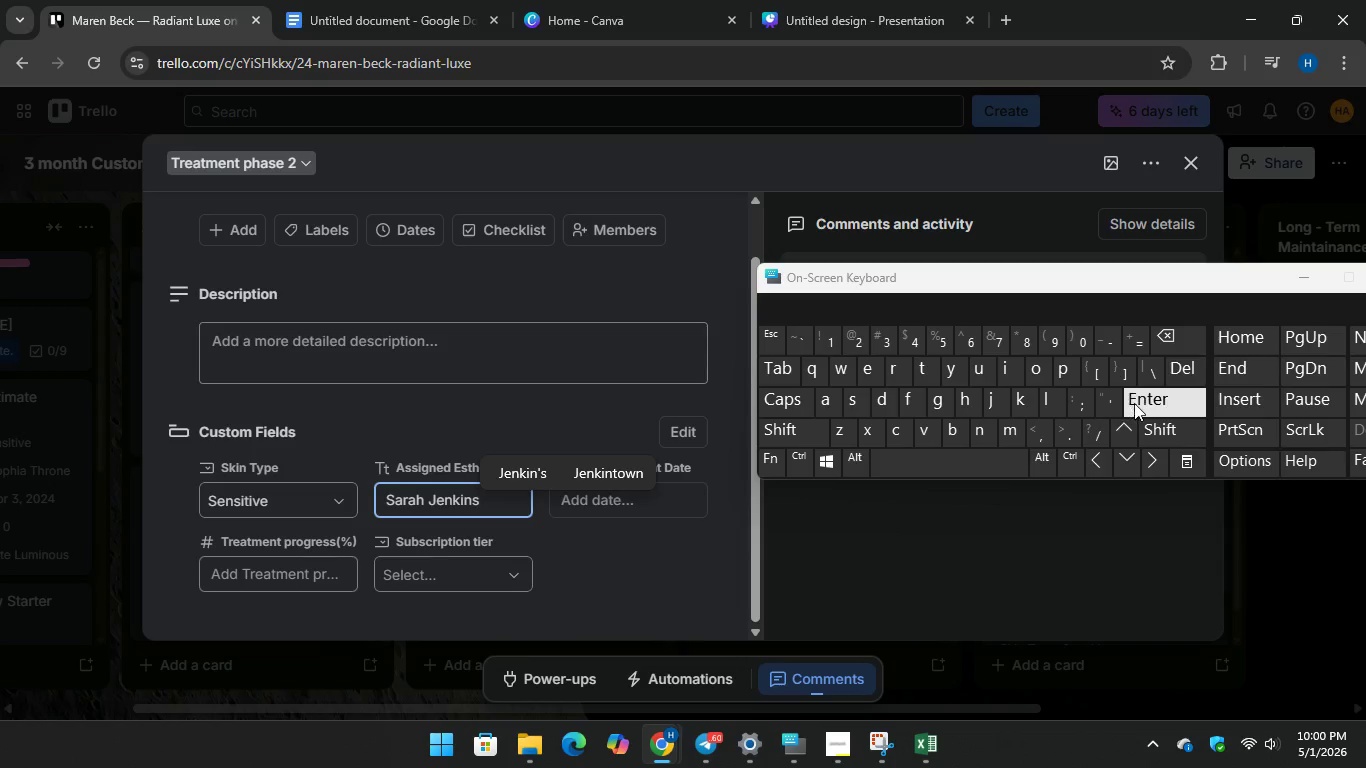 
key(Enter)
 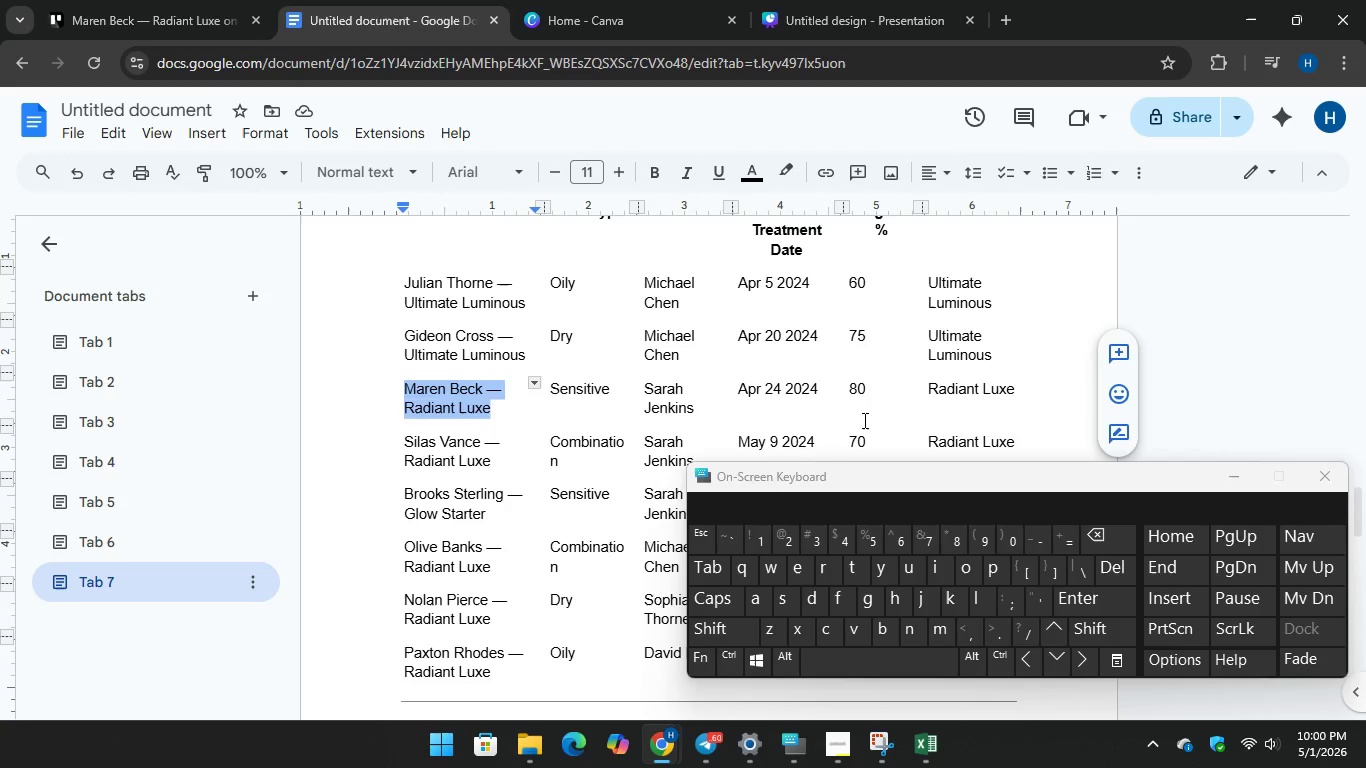 
wait(5.94)
 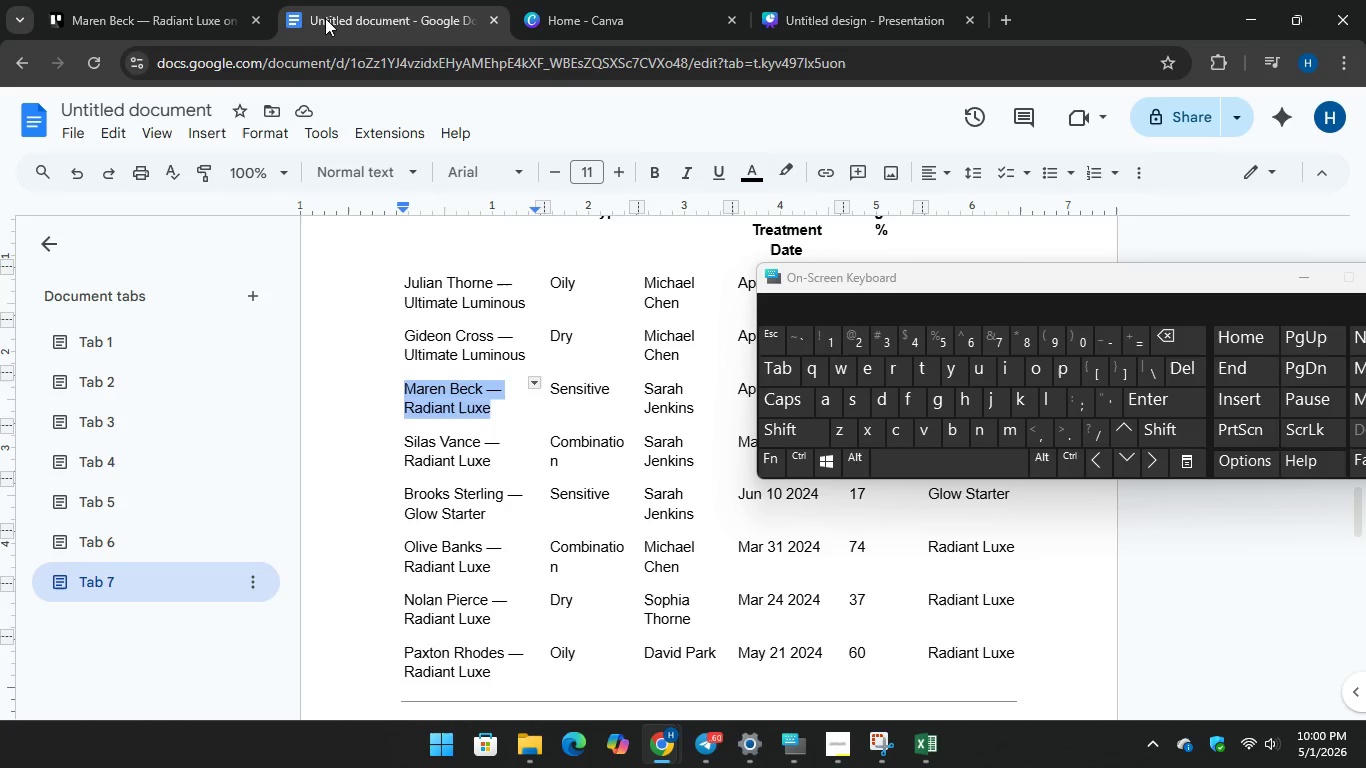 
left_click([166, 7])
 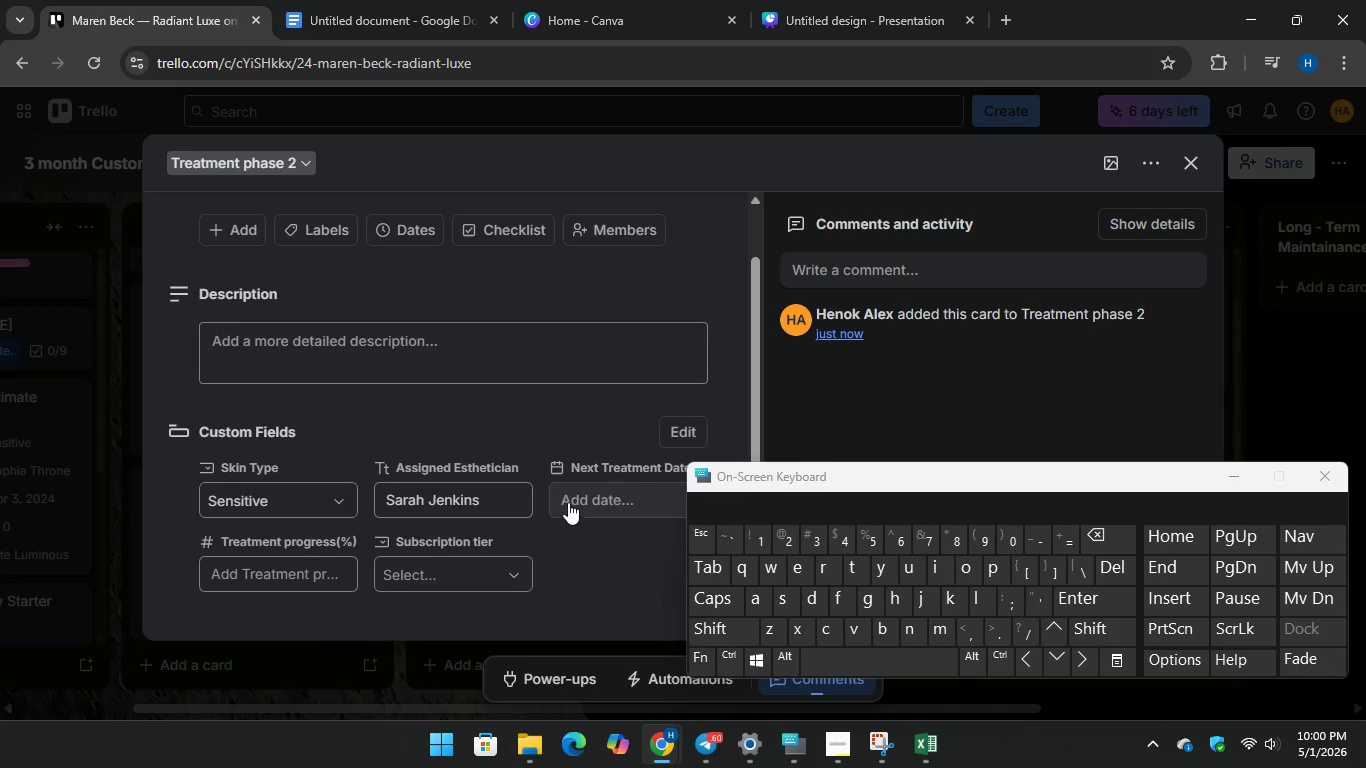 
left_click([571, 497])
 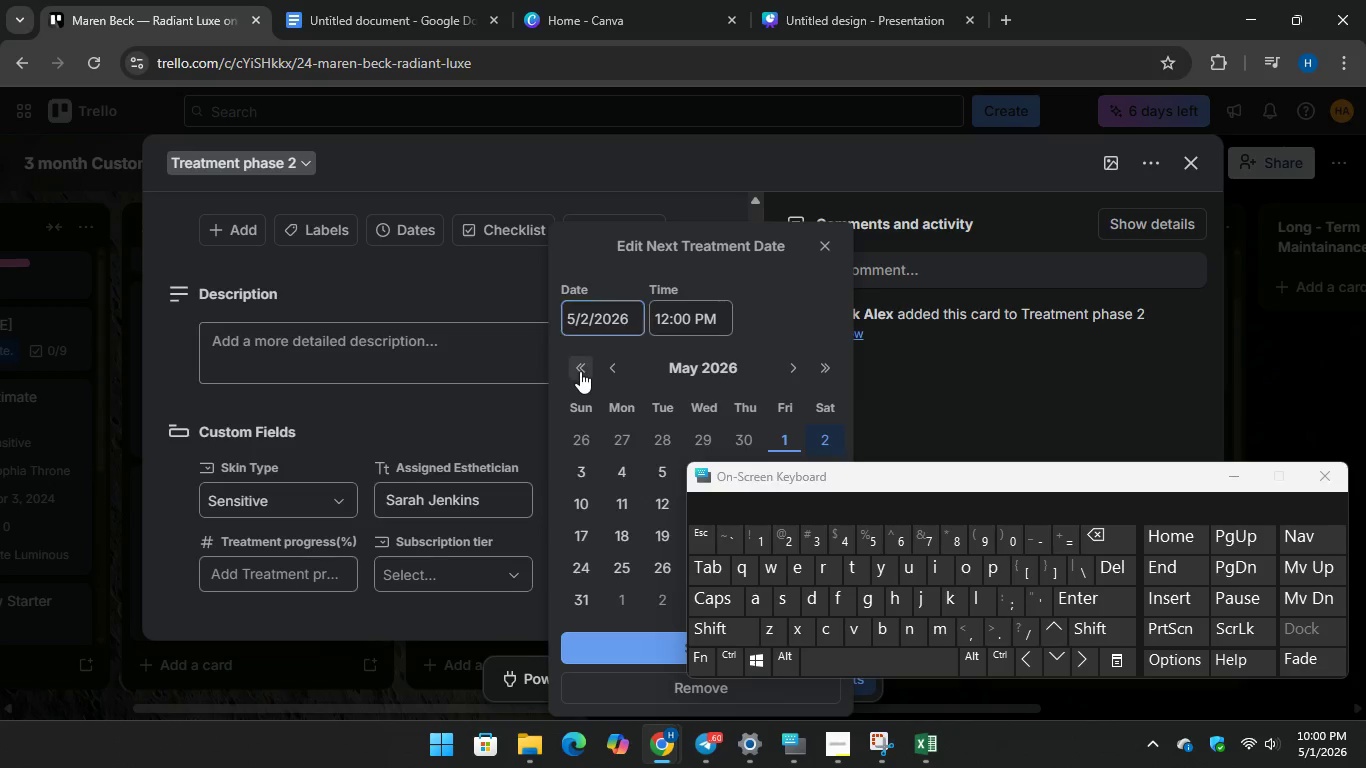 
double_click([580, 371])
 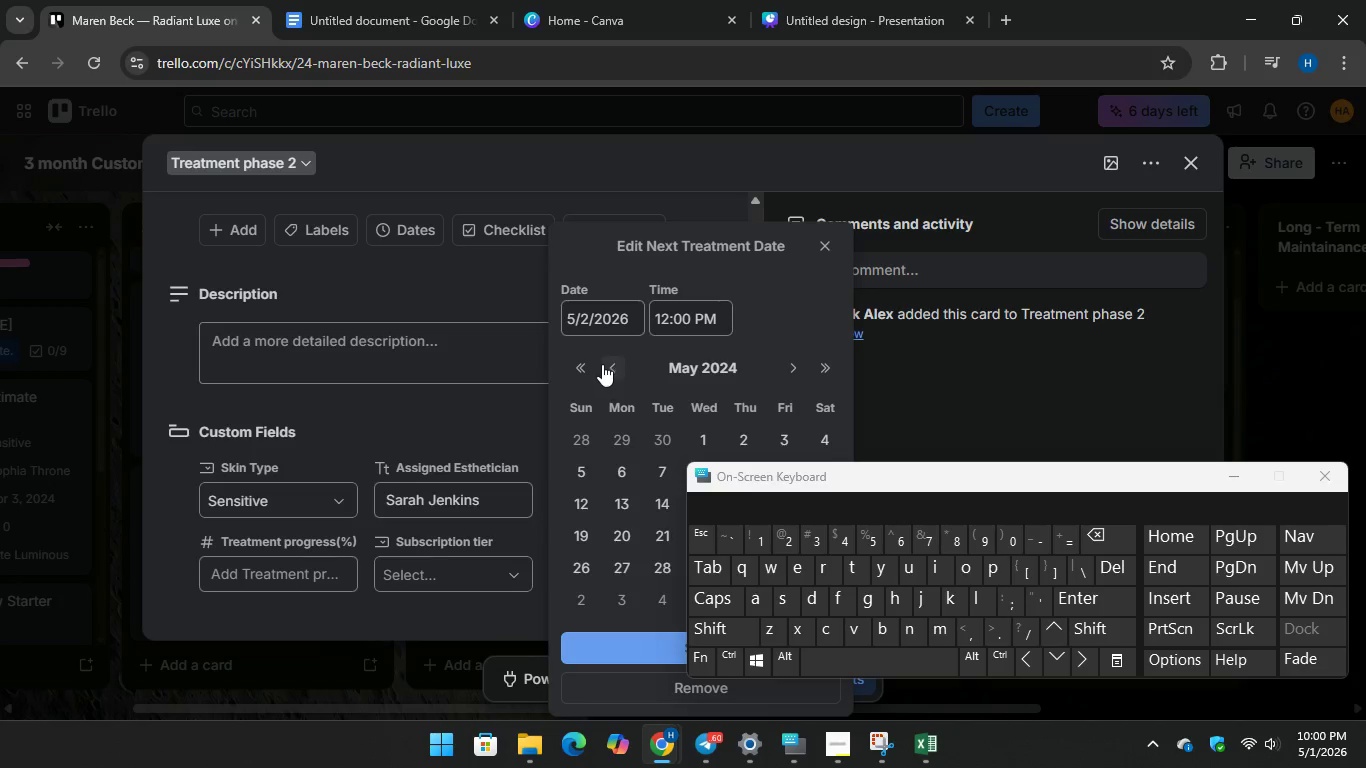 
left_click([605, 364])
 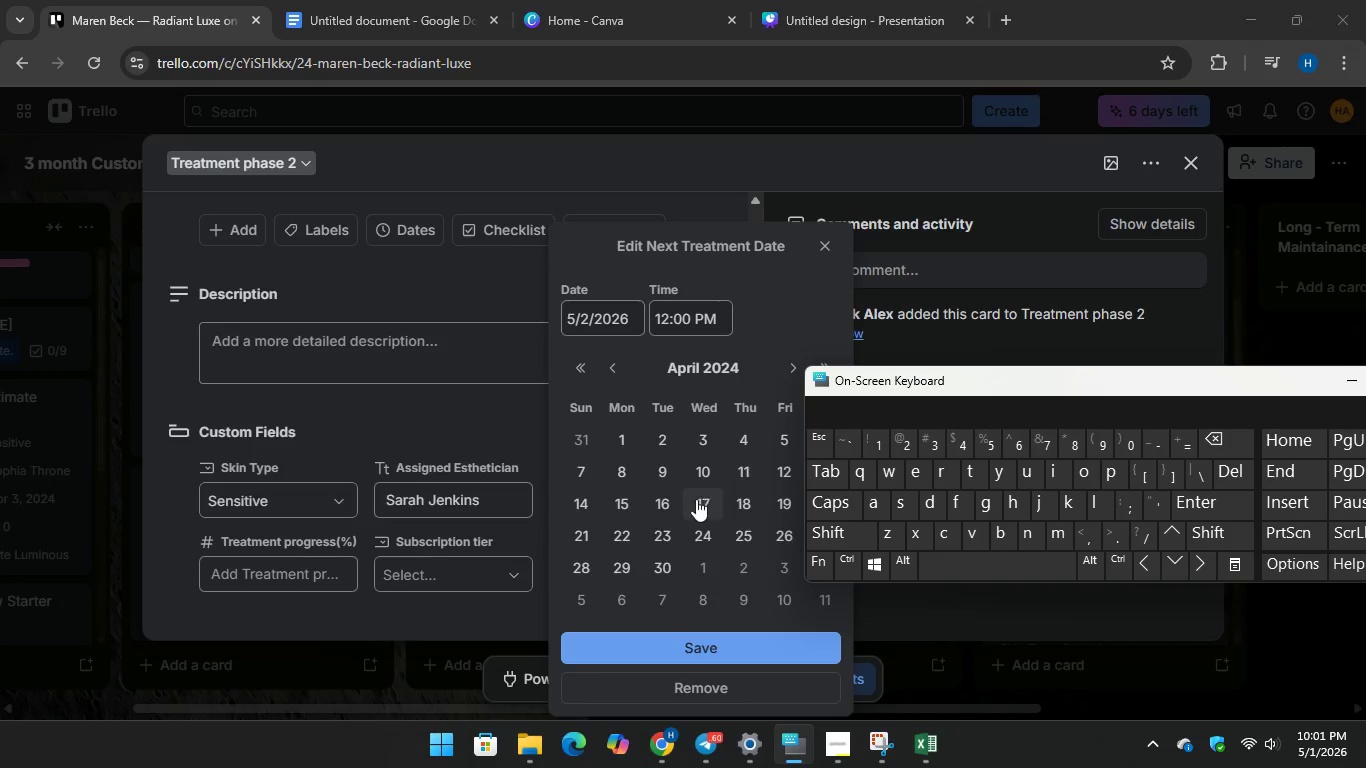 
left_click([703, 534])
 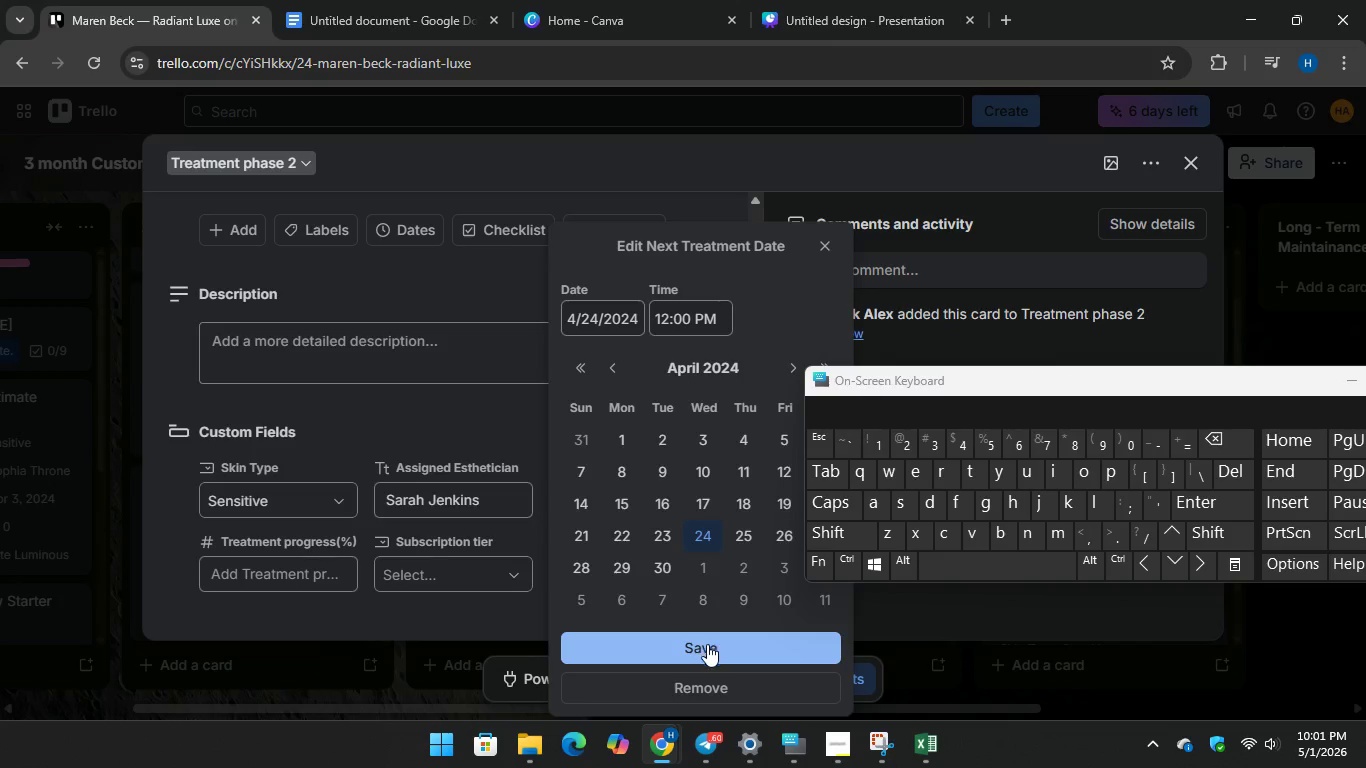 
left_click([707, 645])
 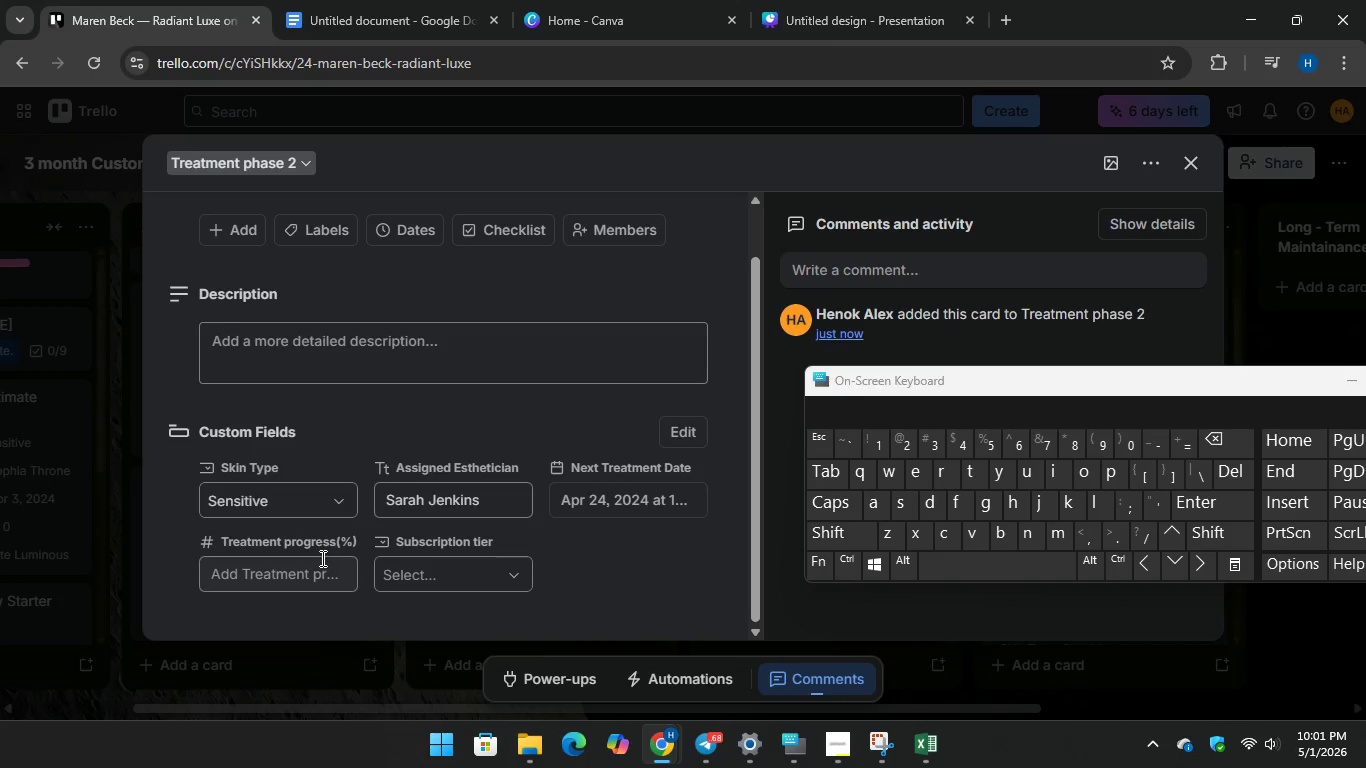 
left_click([321, 558])
 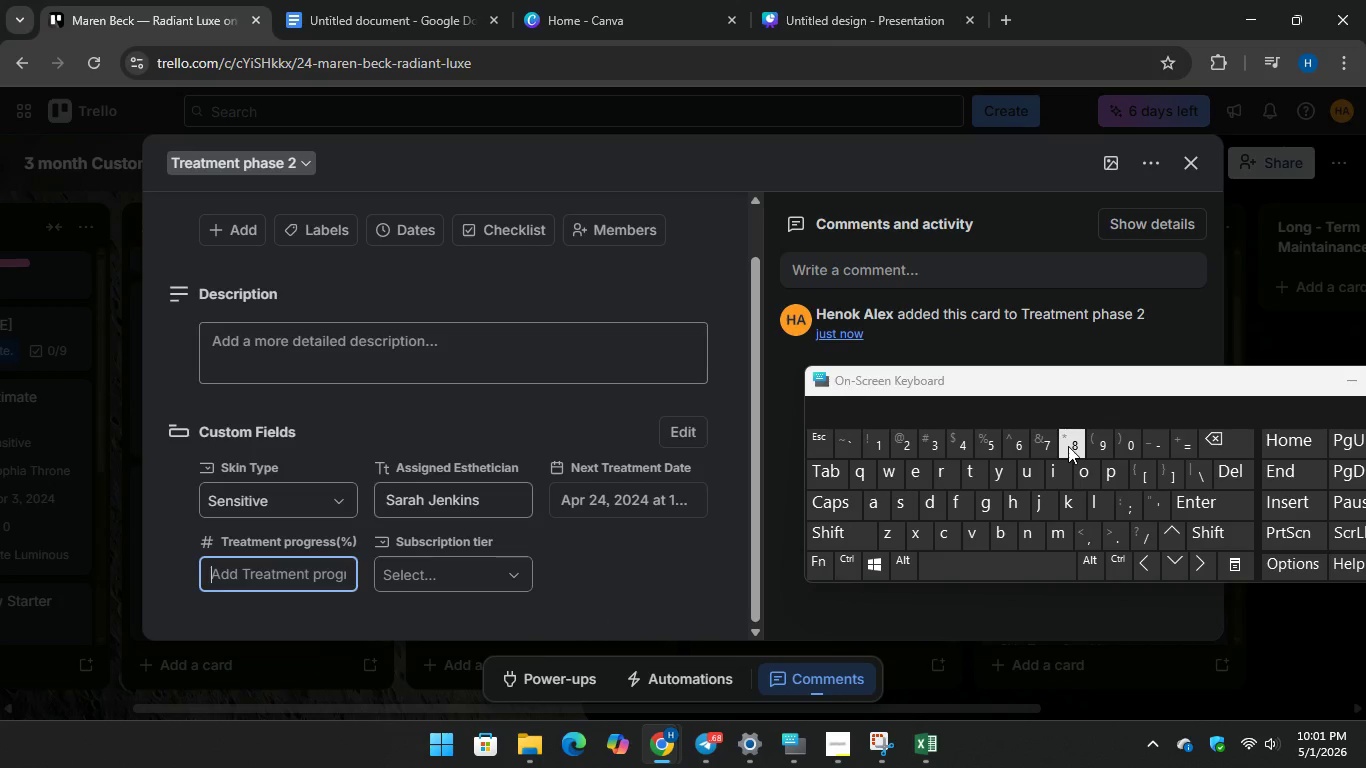 
key(8)
 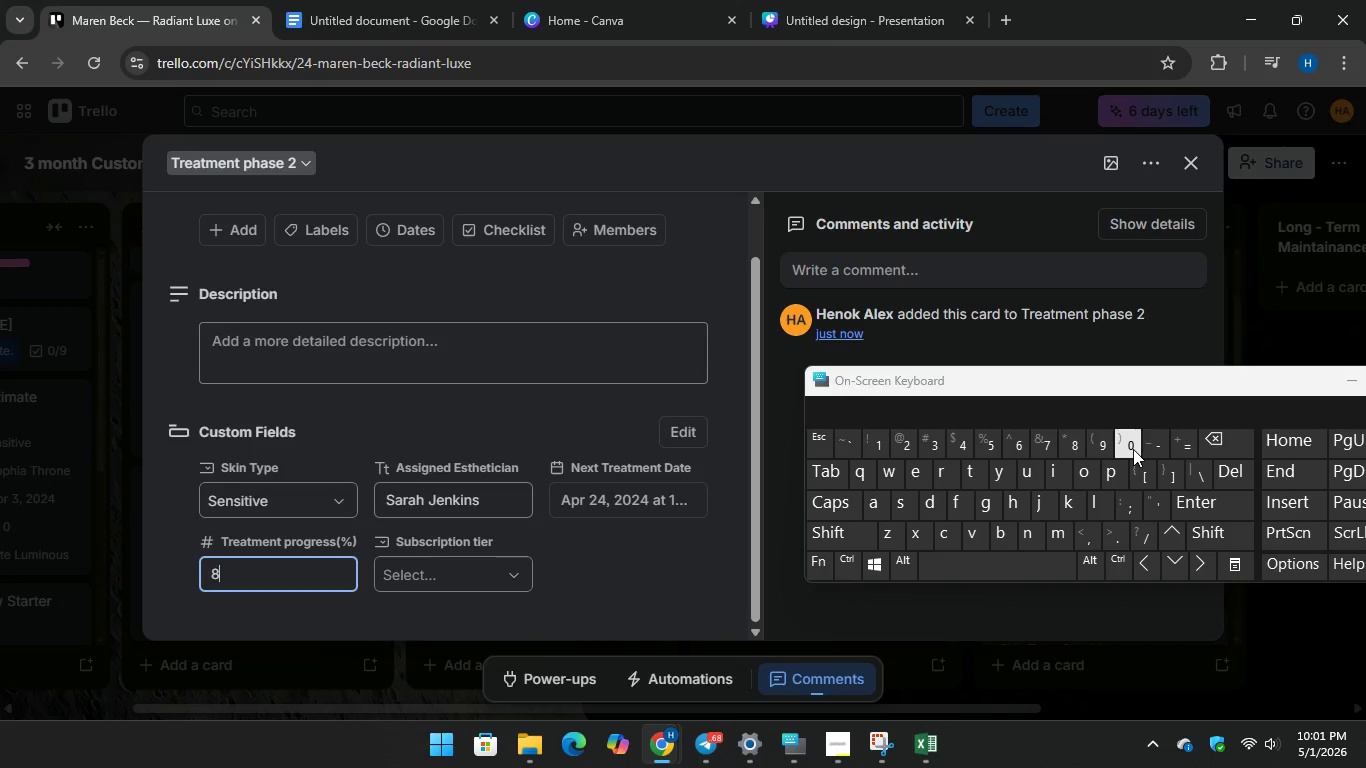 
key(0)
 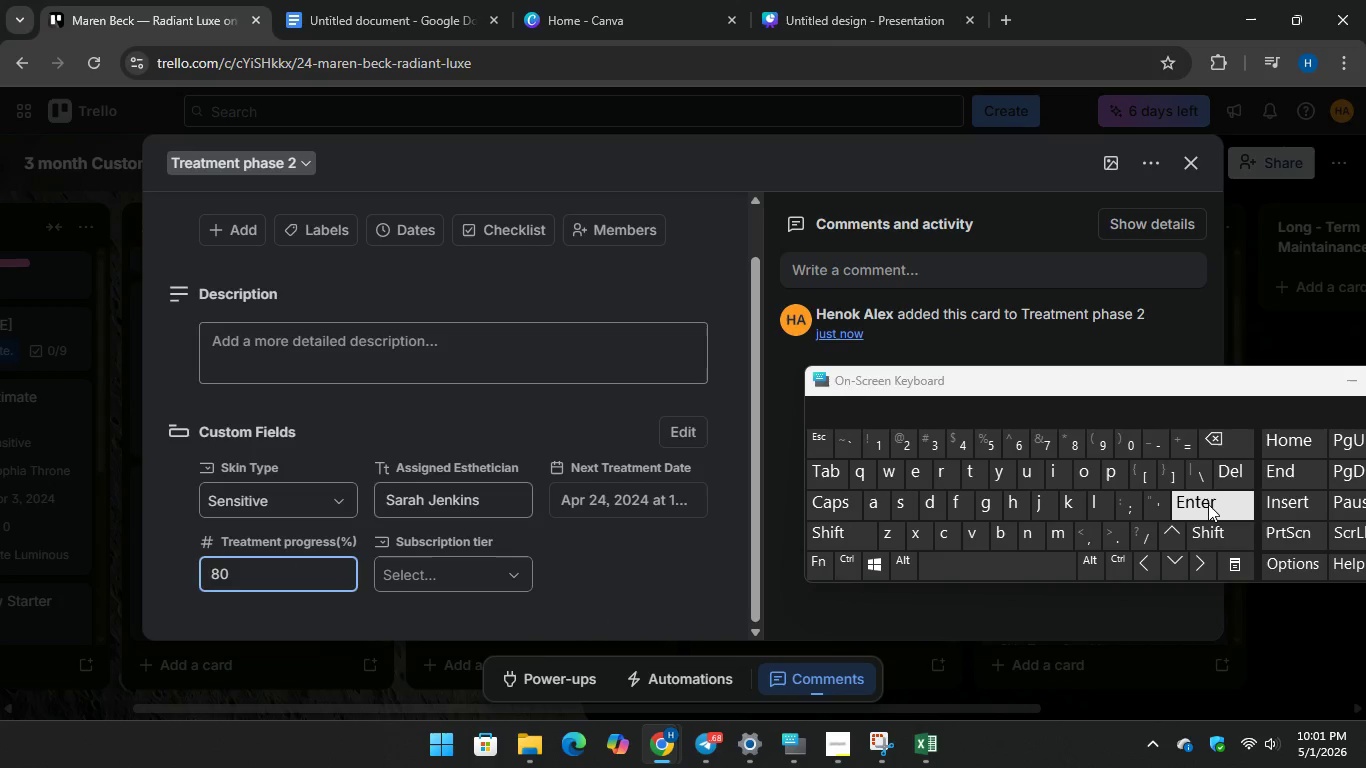 
key(Enter)
 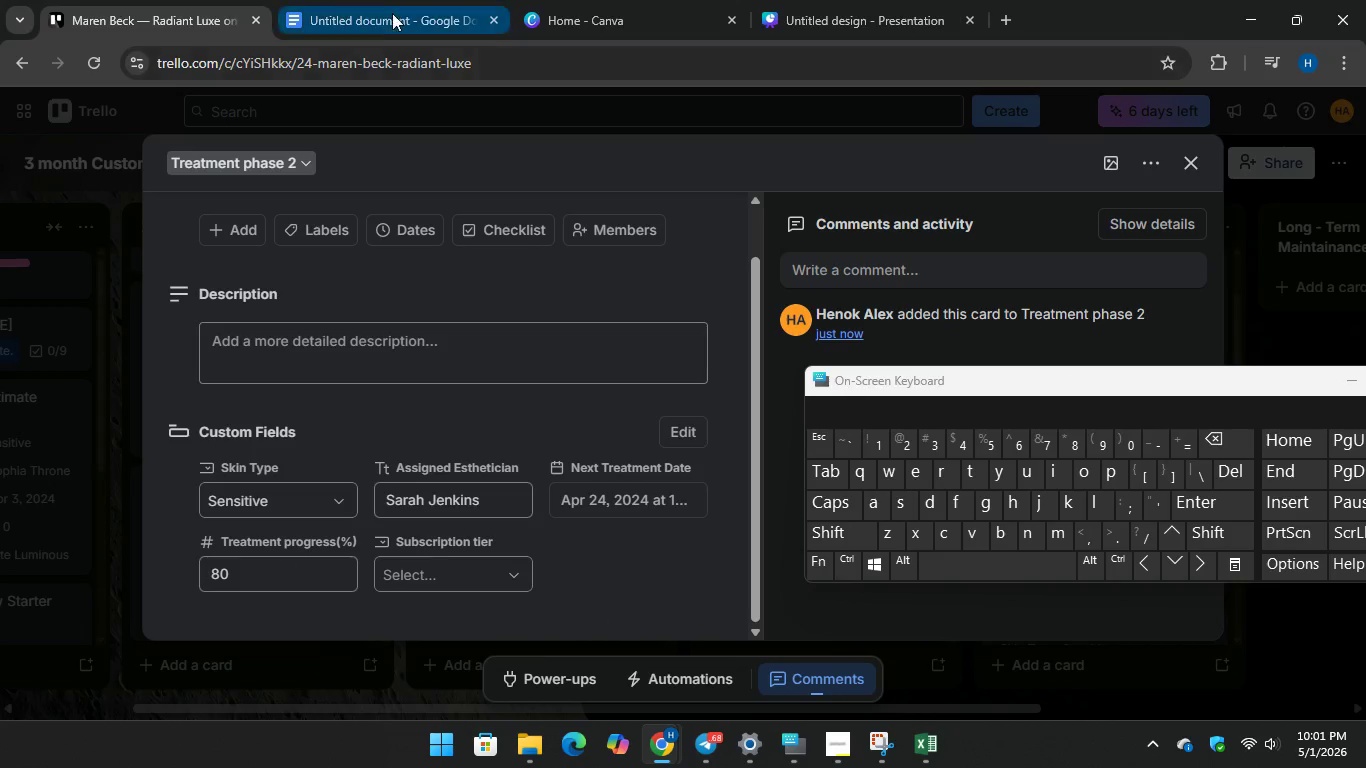 
left_click([391, 11])
 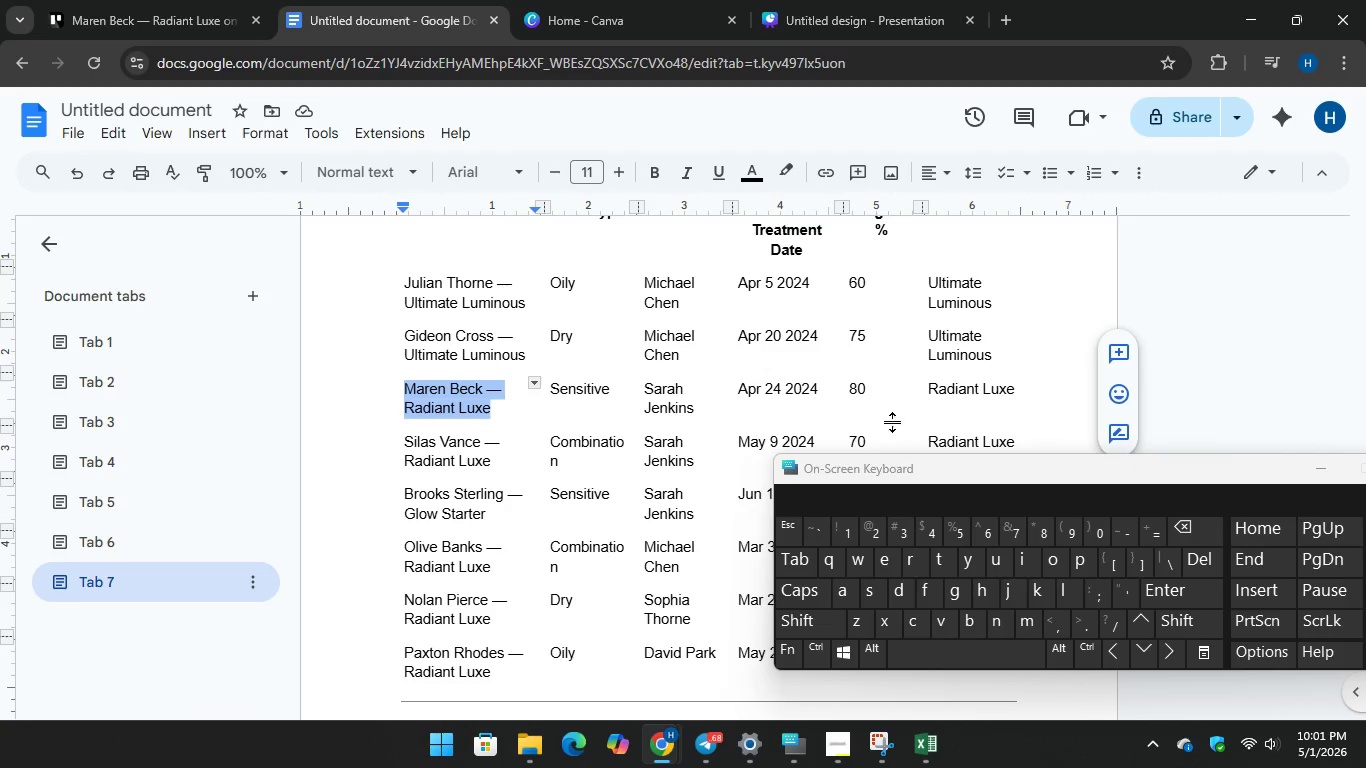 
left_click([155, 17])
 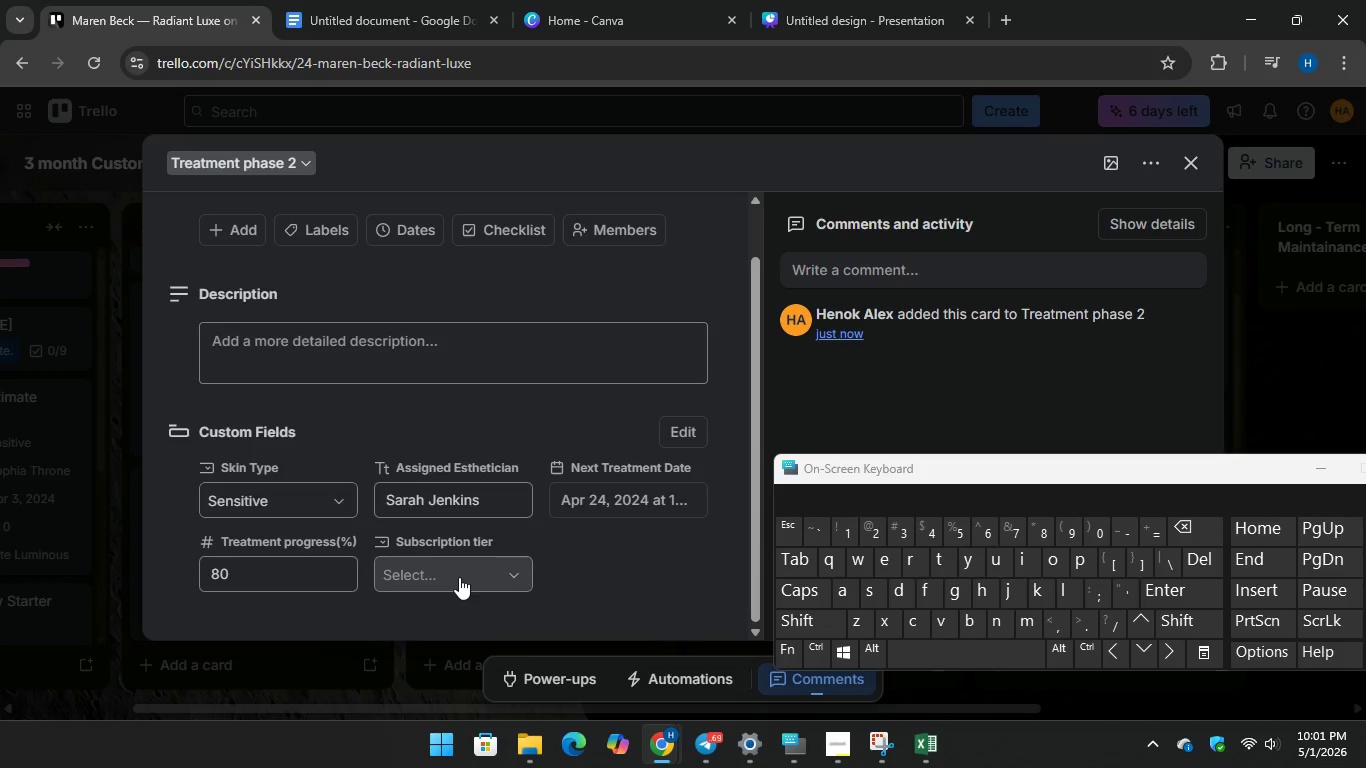 
left_click([459, 575])
 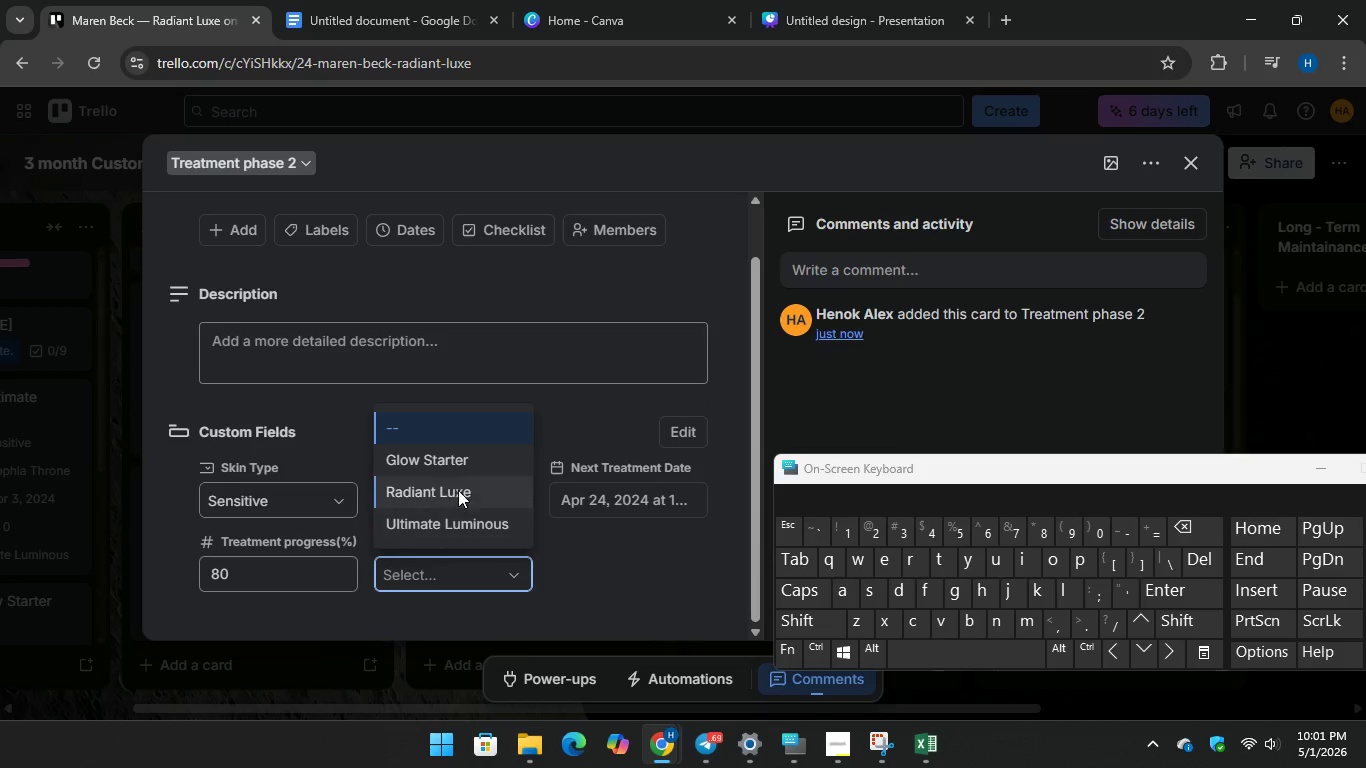 
left_click([456, 486])
 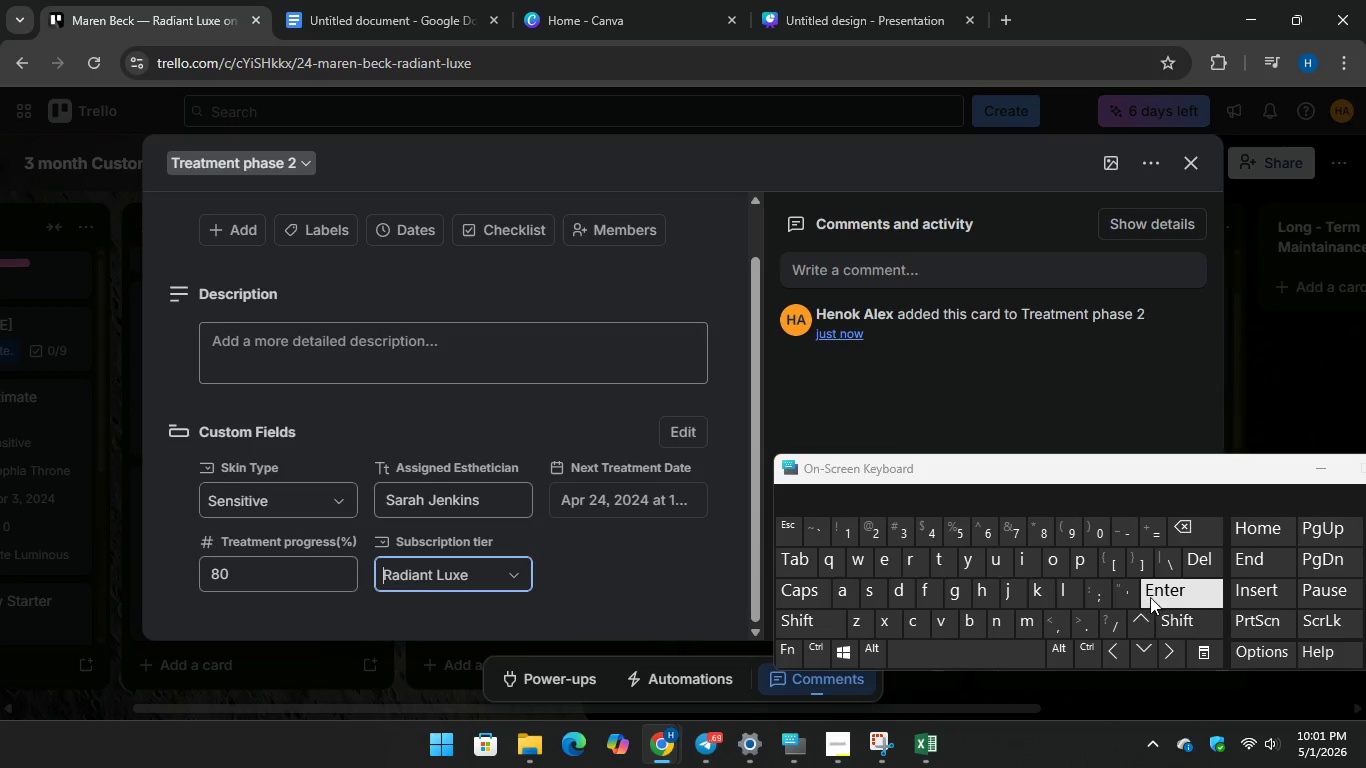 
key(Enter)
 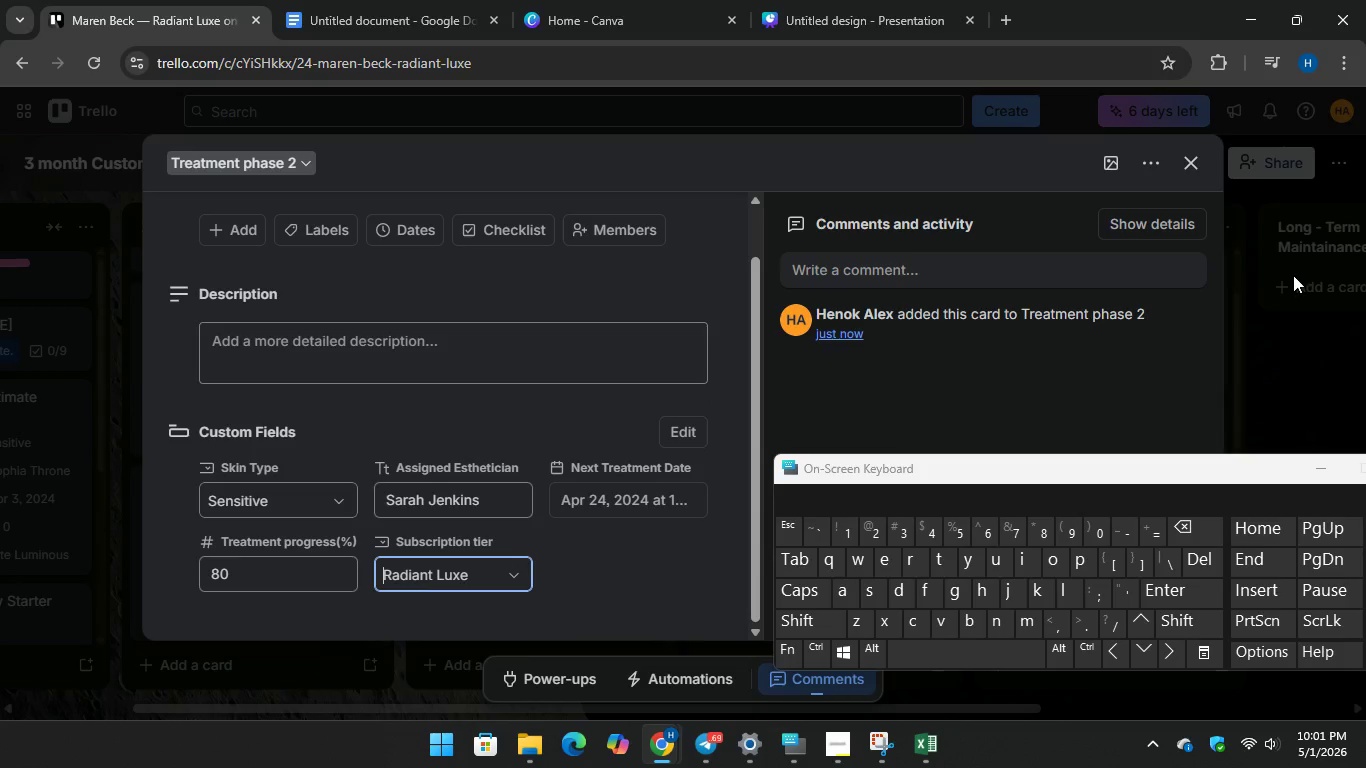 
left_click([1293, 275])
 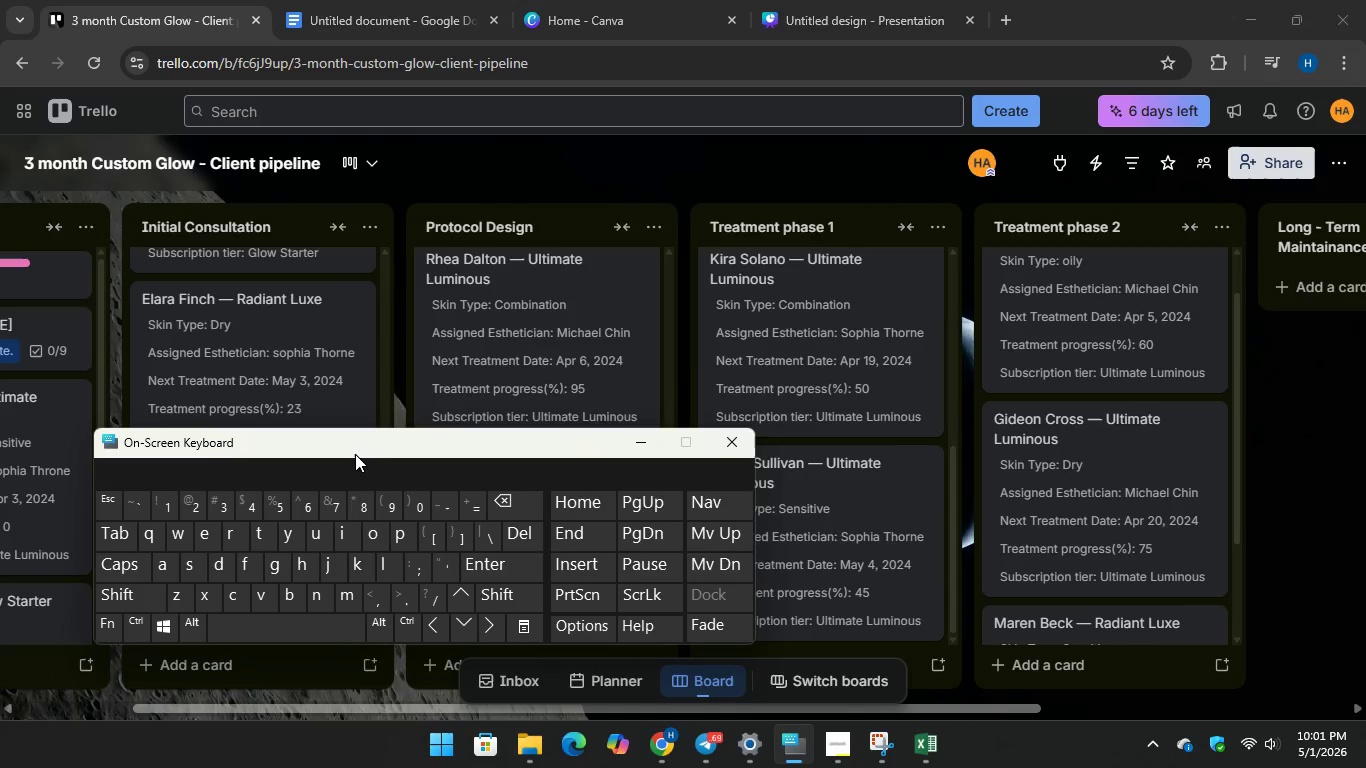 
scroll: coordinate [1090, 446], scroll_direction: down, amount: 7.0
 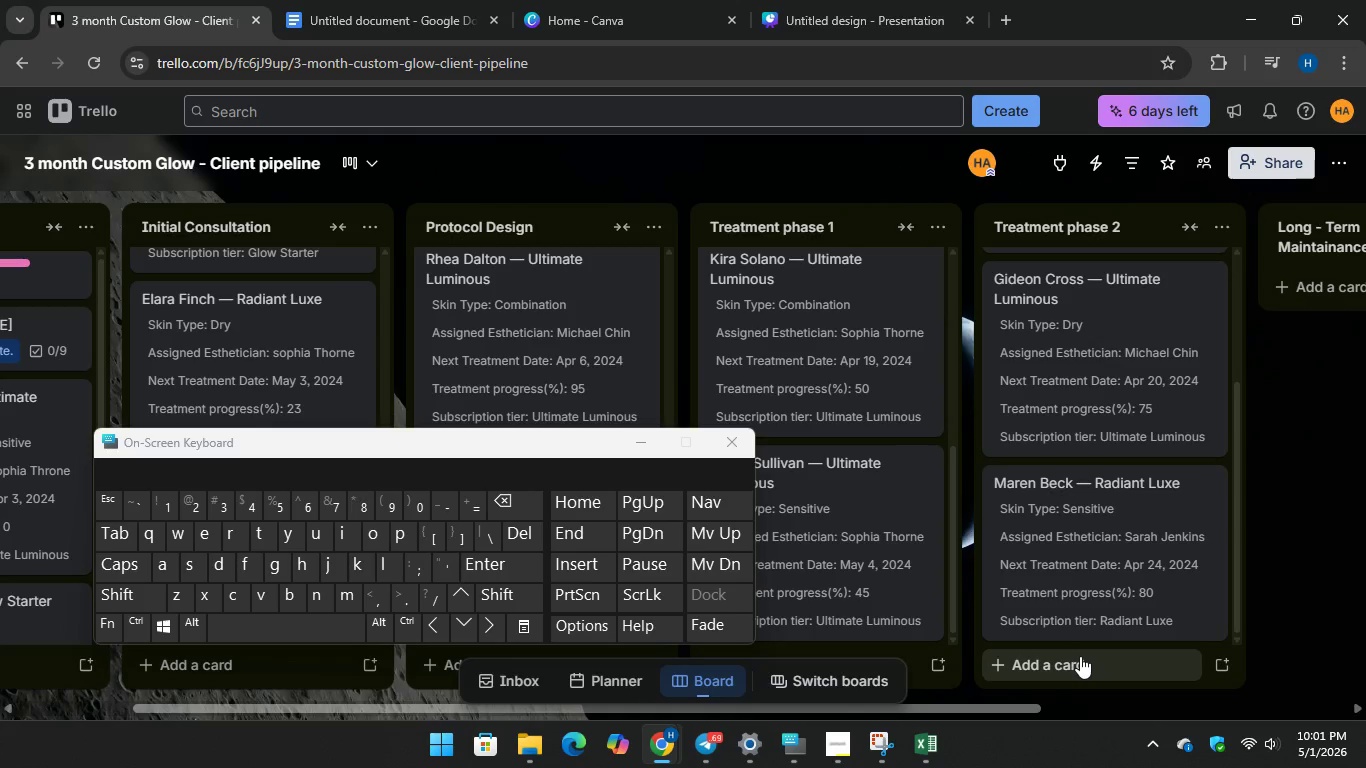 
left_click([1080, 656])
 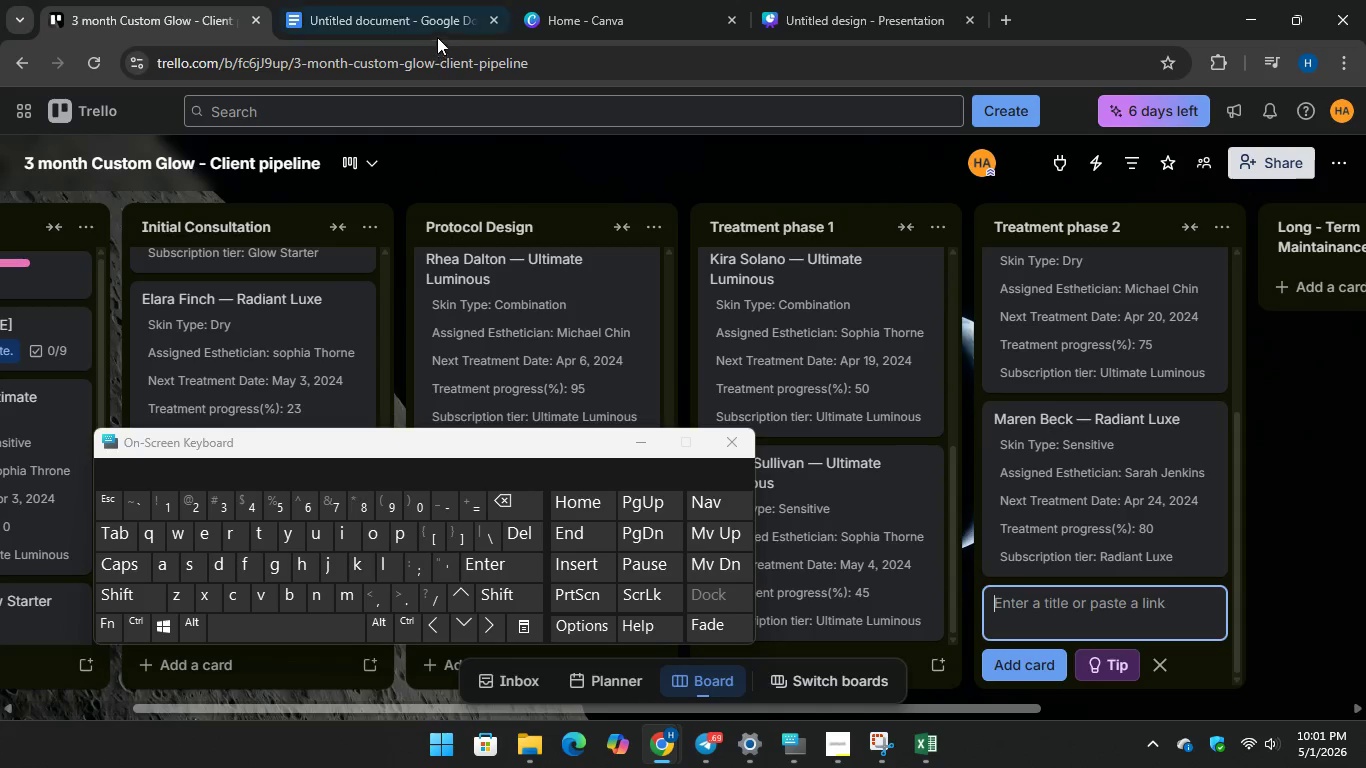 
left_click([410, 16])
 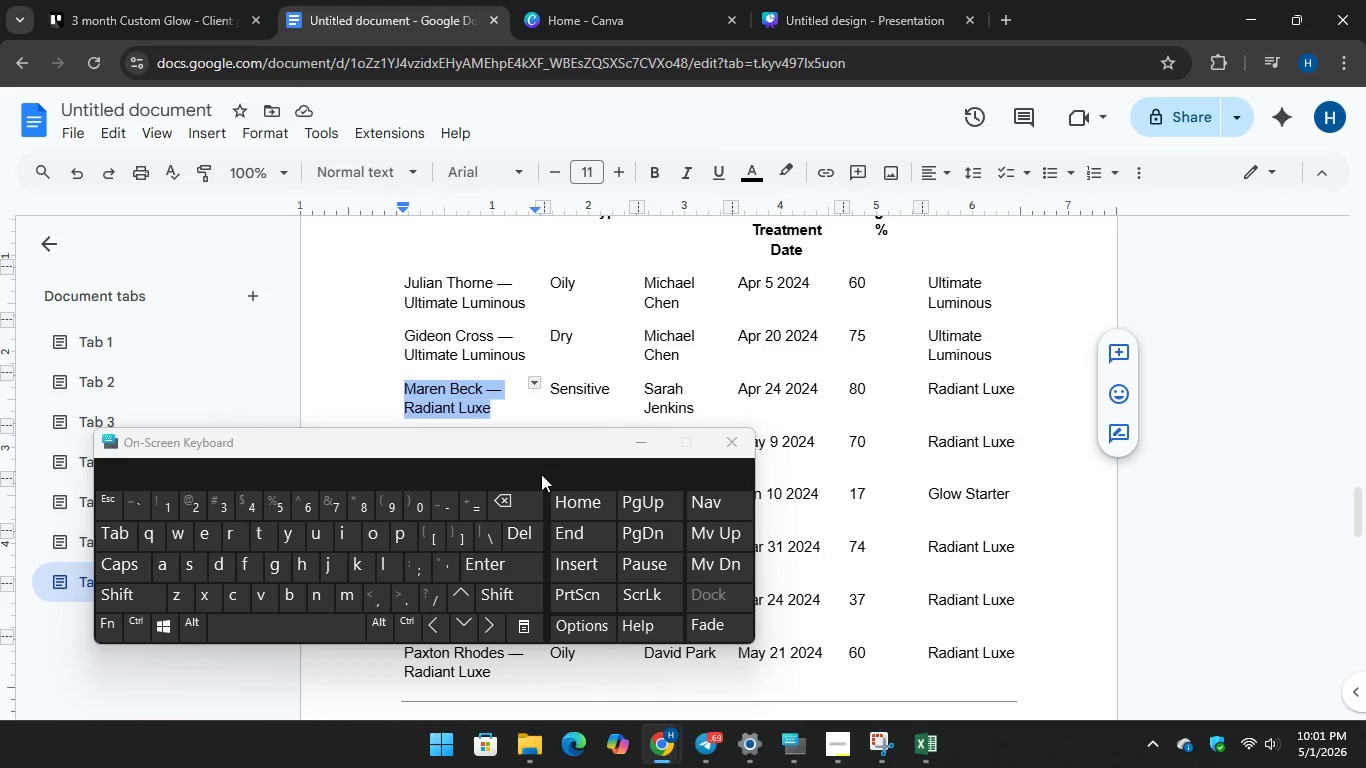 
scroll: coordinate [742, 333], scroll_direction: up, amount: 1.0
 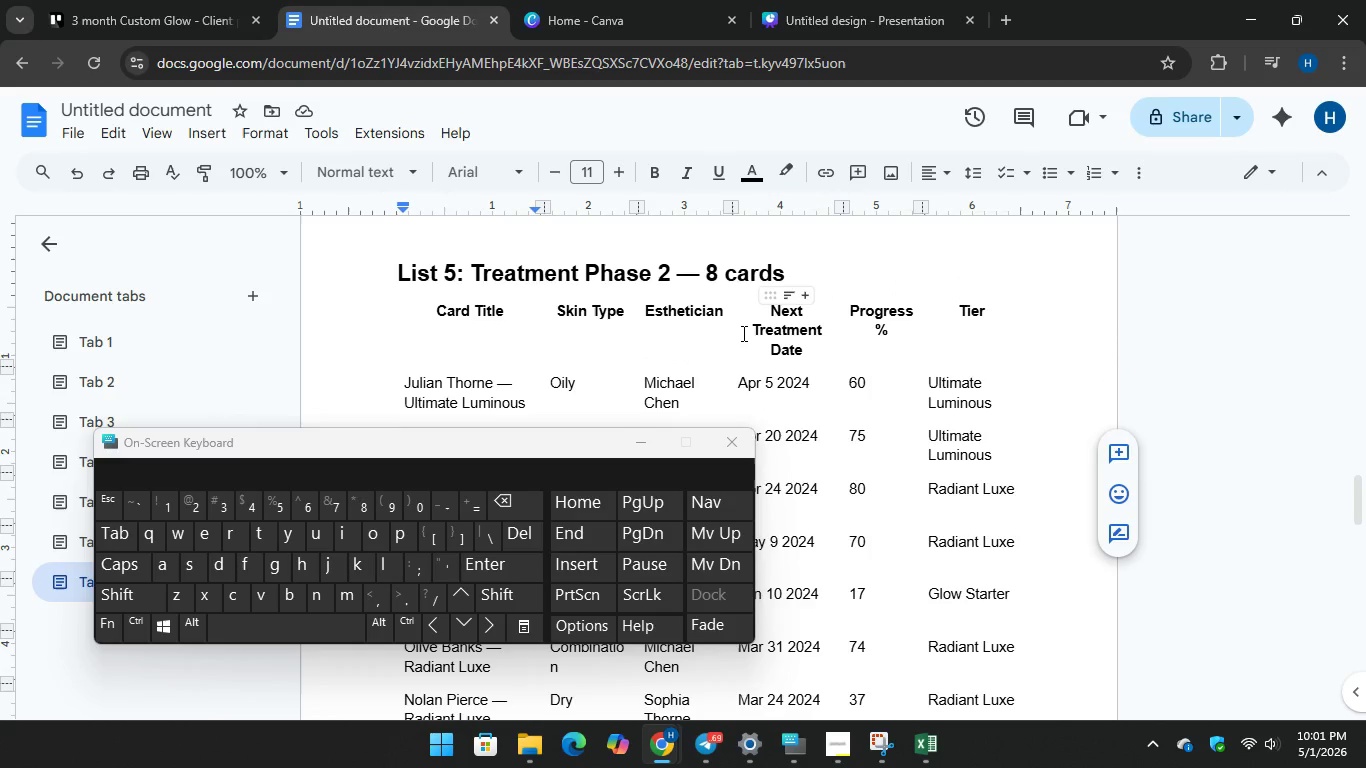 
scroll: coordinate [743, 334], scroll_direction: down, amount: 2.0
 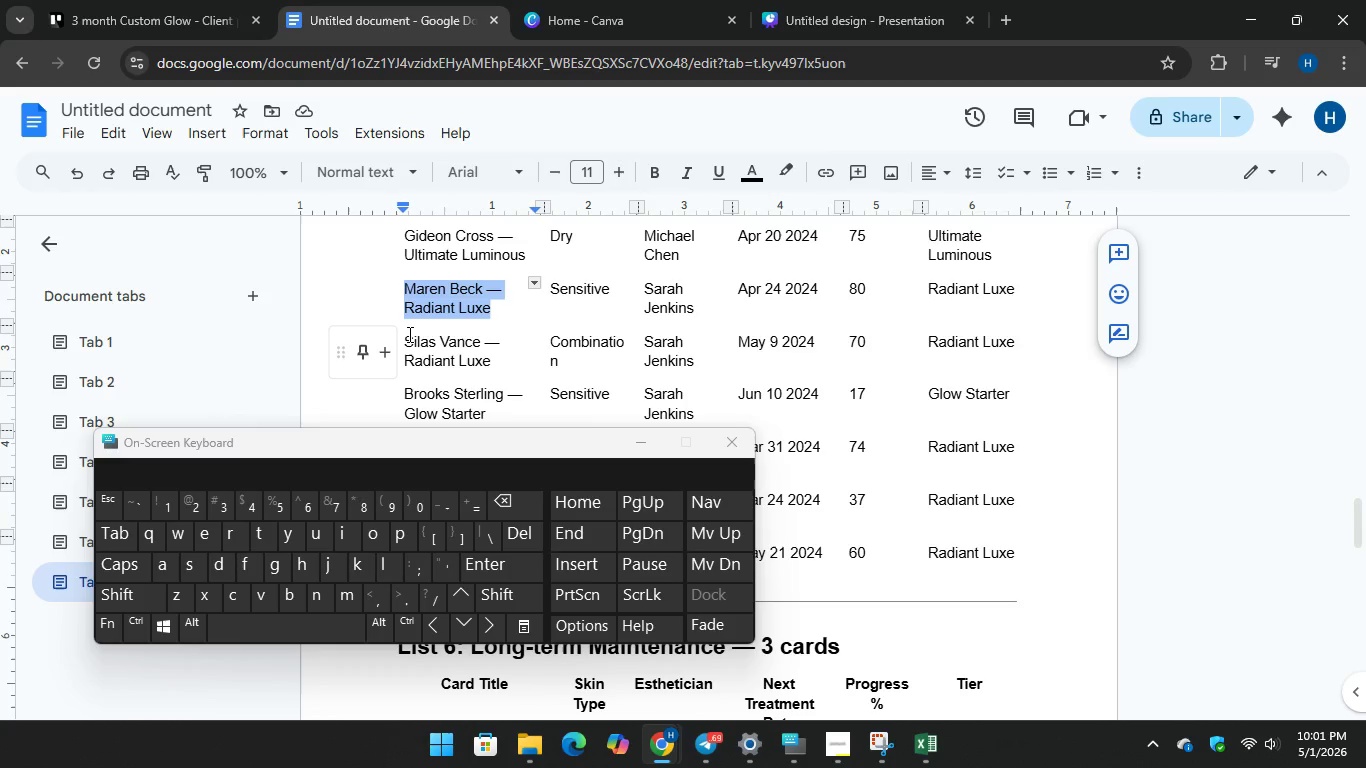 
left_click_drag(start_coordinate=[405, 334], to_coordinate=[493, 362])
 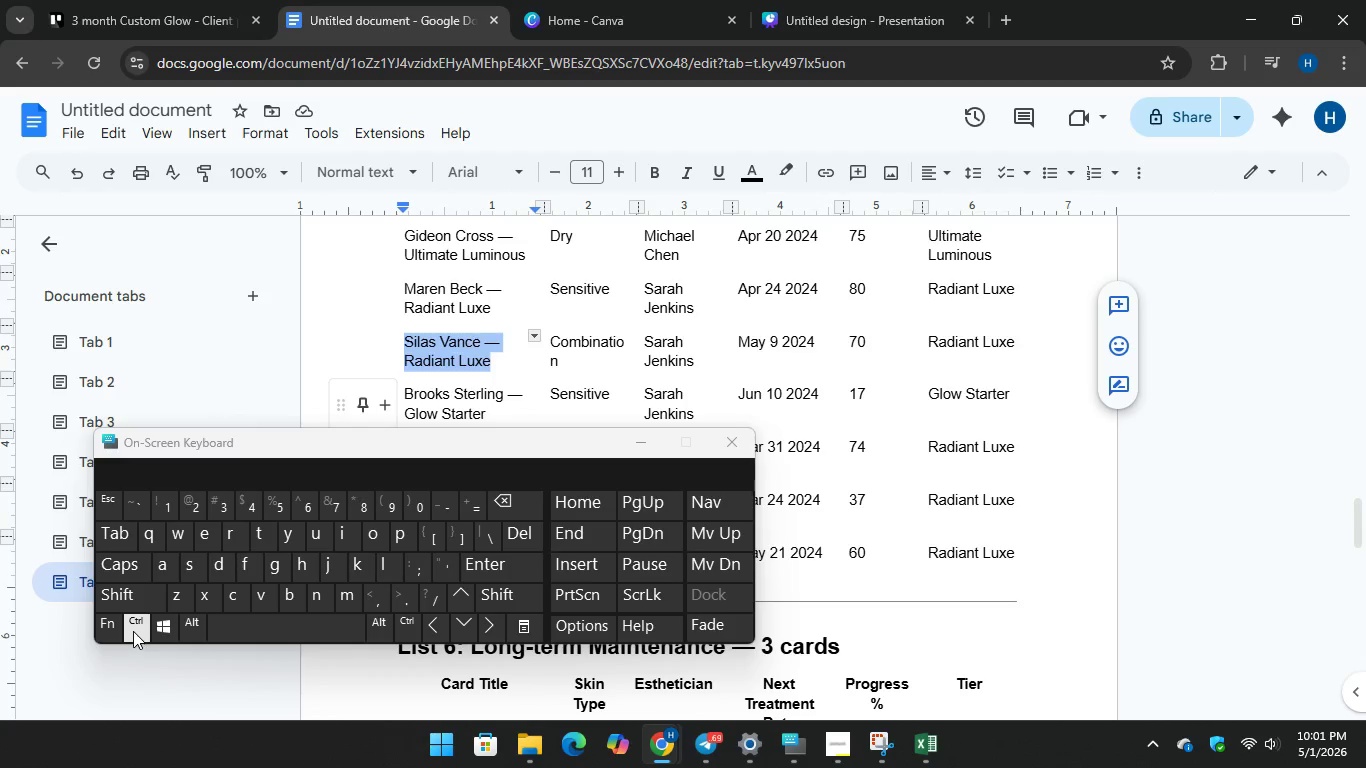 
key(Control+C)
 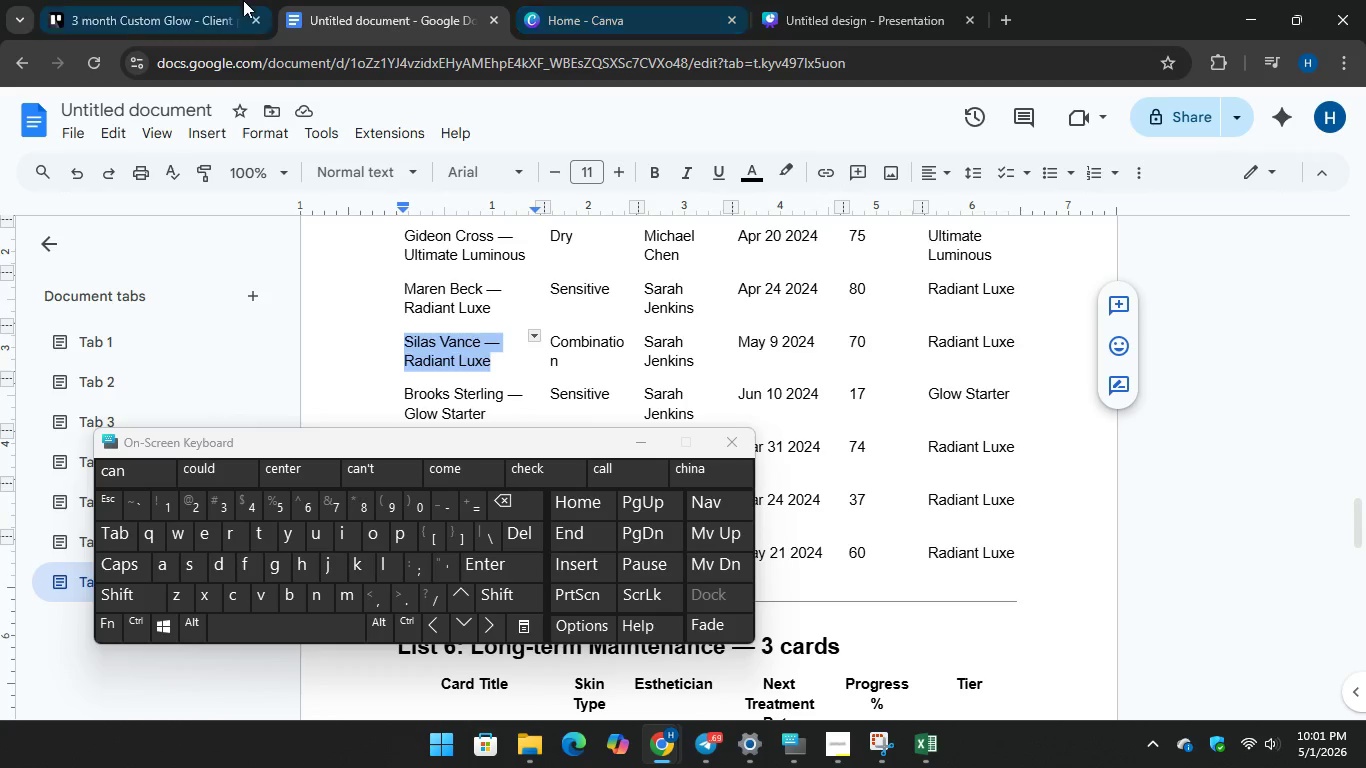 
left_click([158, 0])
 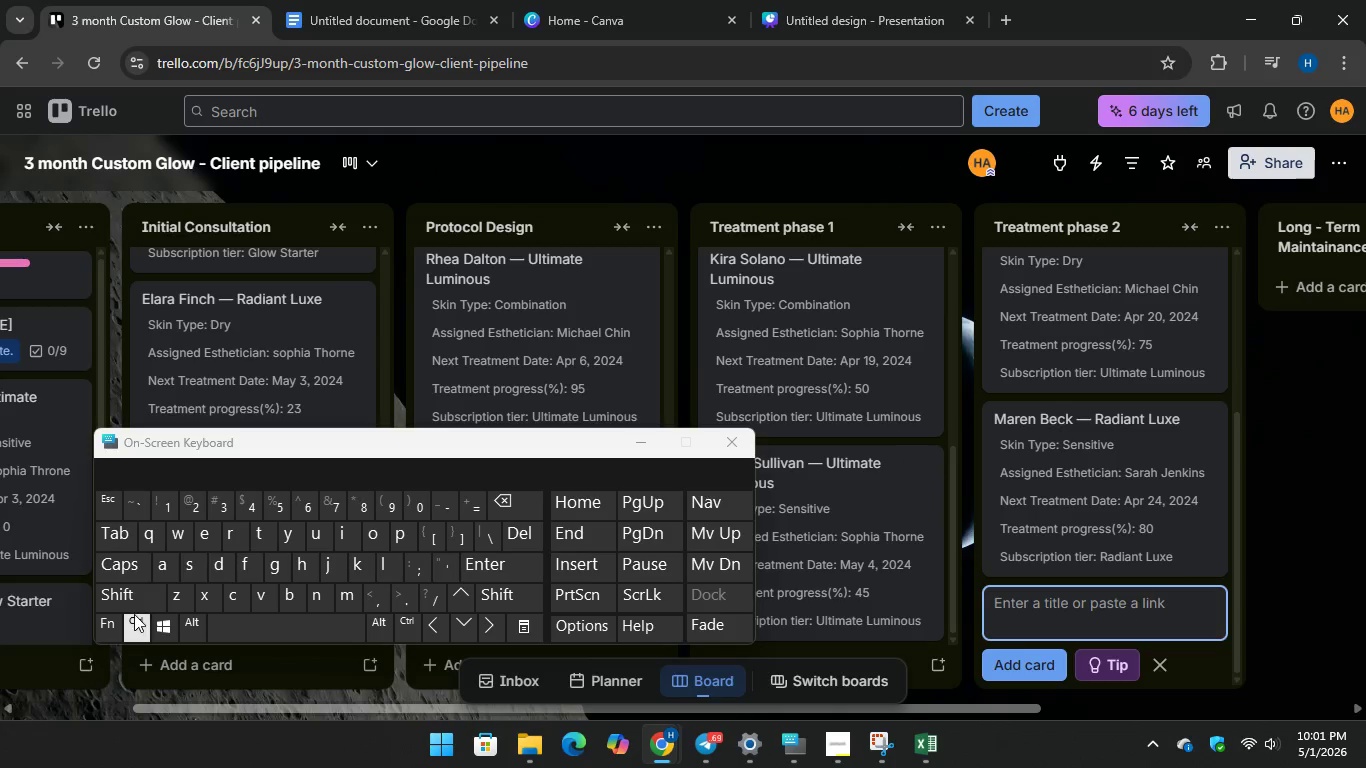 
key(Control+V)
 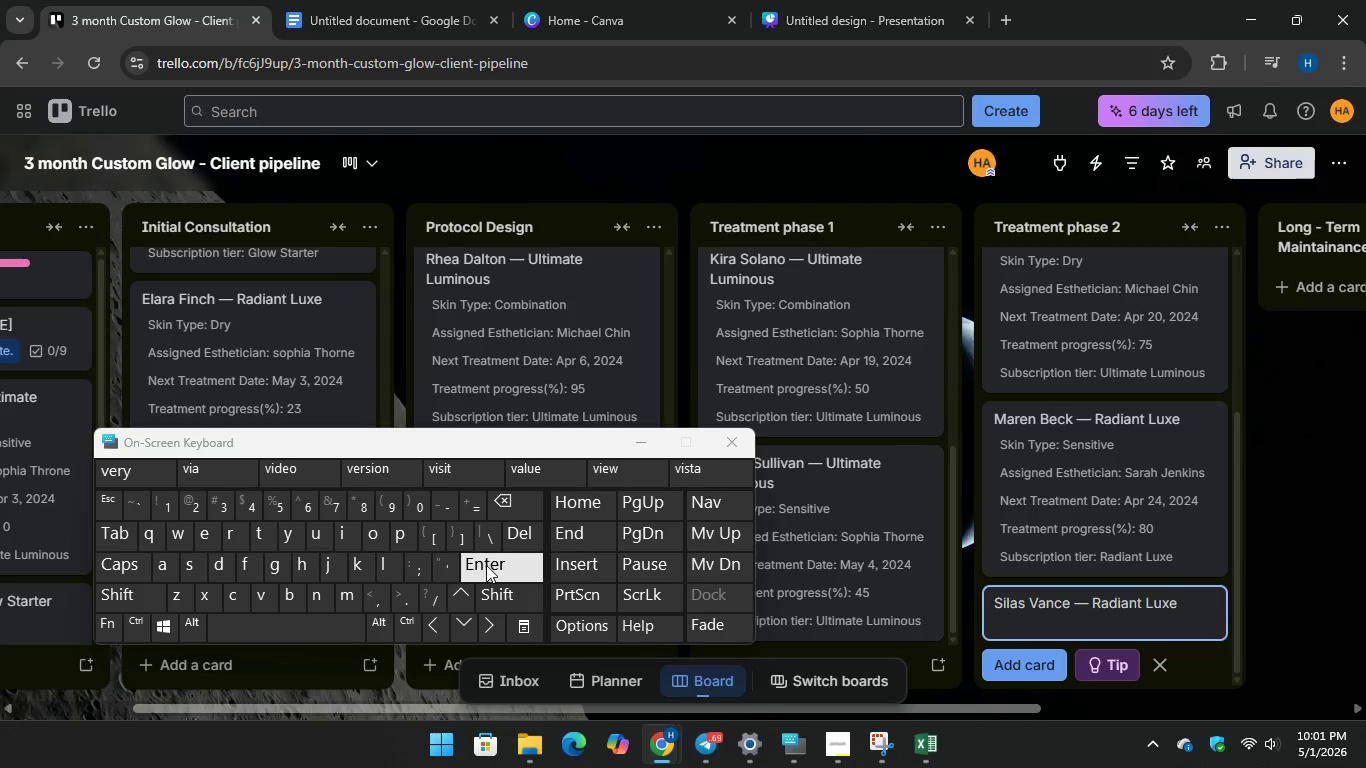 
key(Enter)
 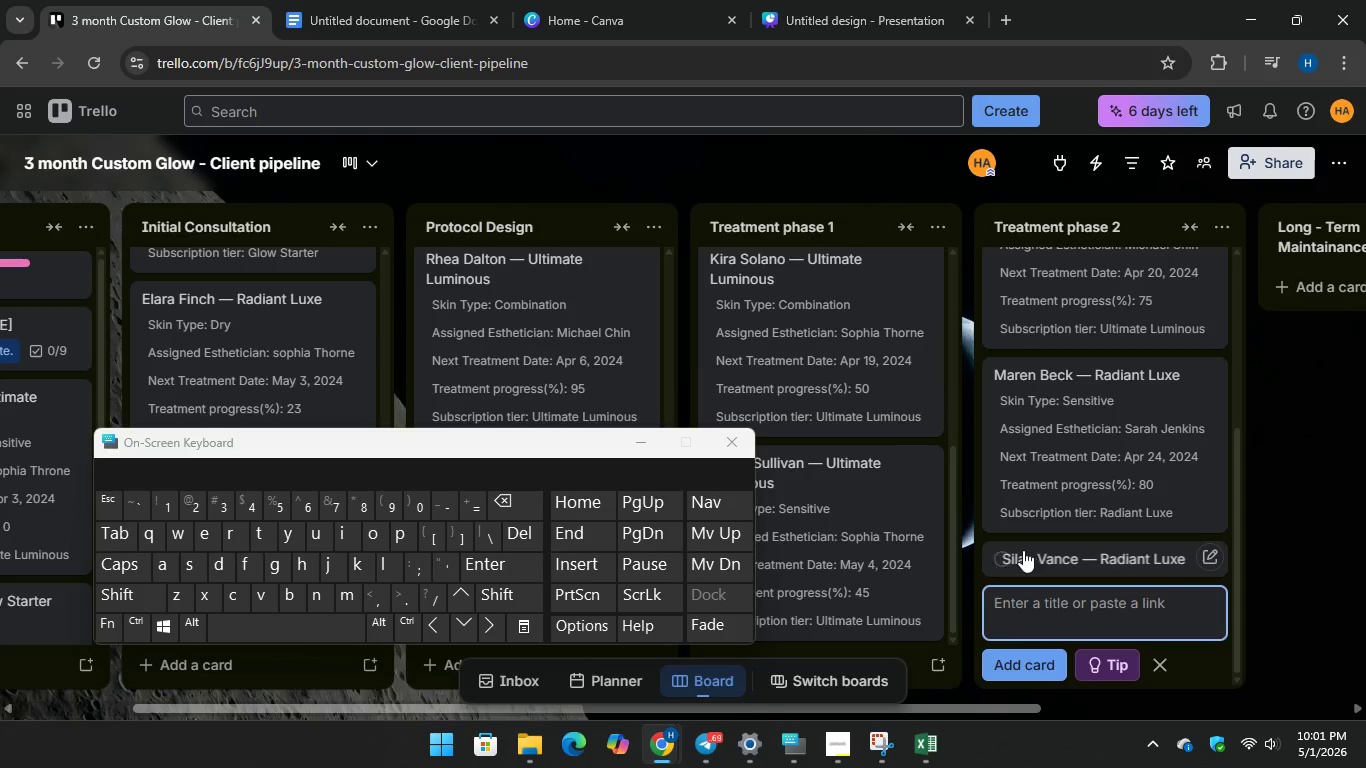 
left_click([1024, 550])
 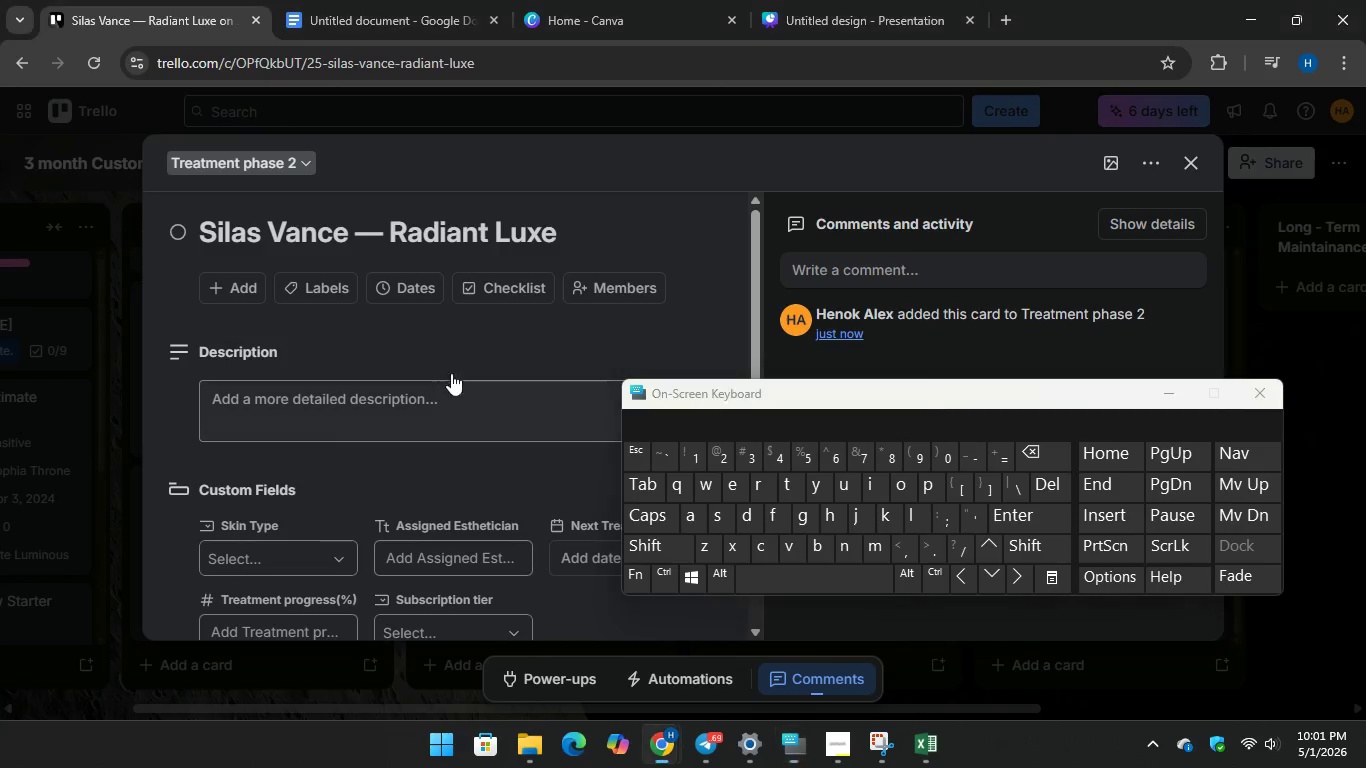 
left_click([363, 6])
 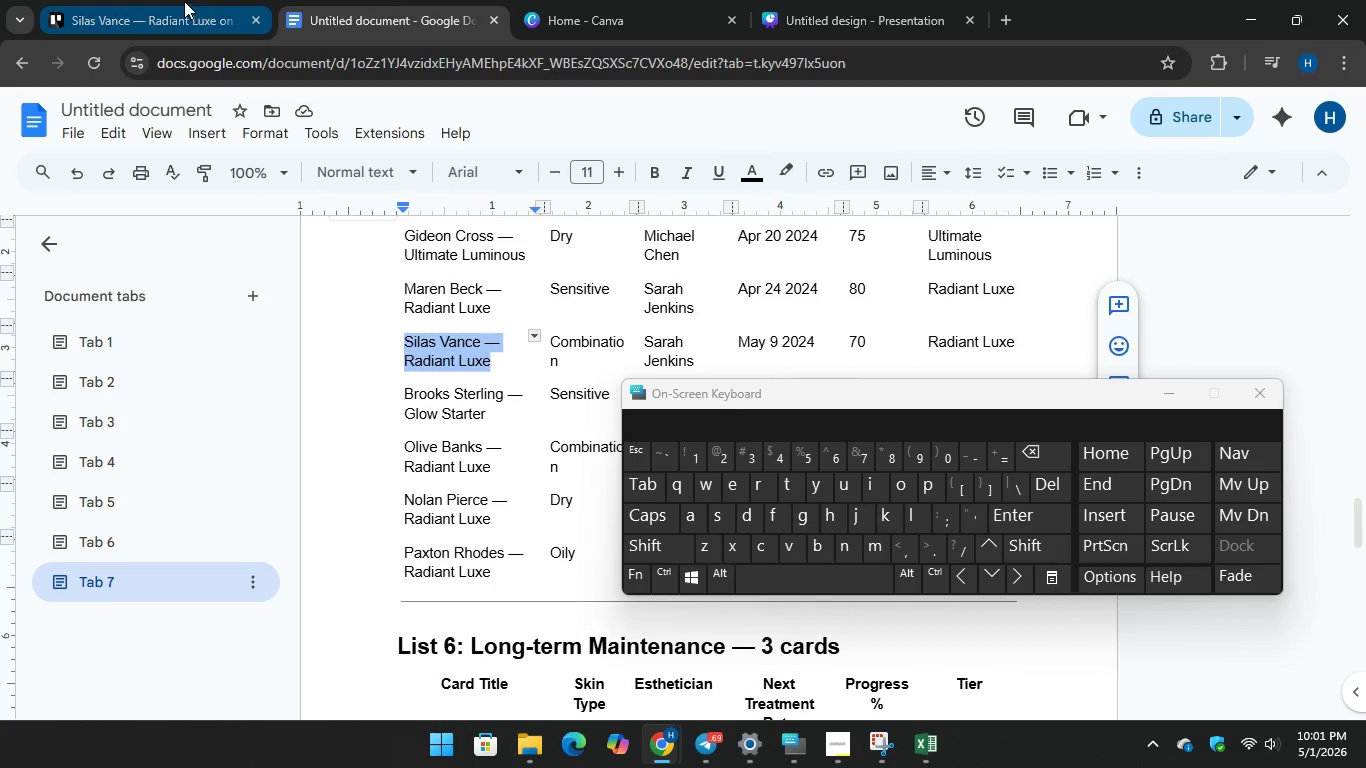 
left_click([184, 1])
 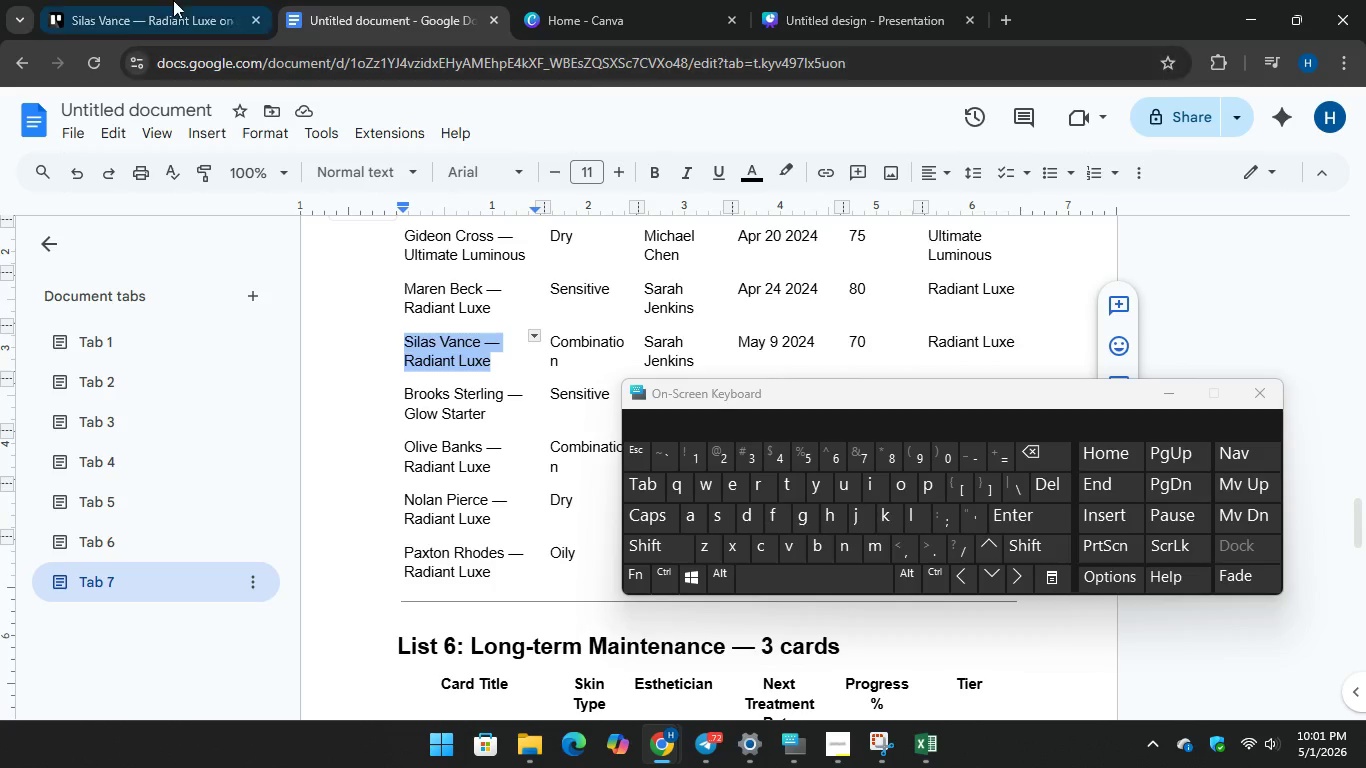 
left_click([164, 0])
 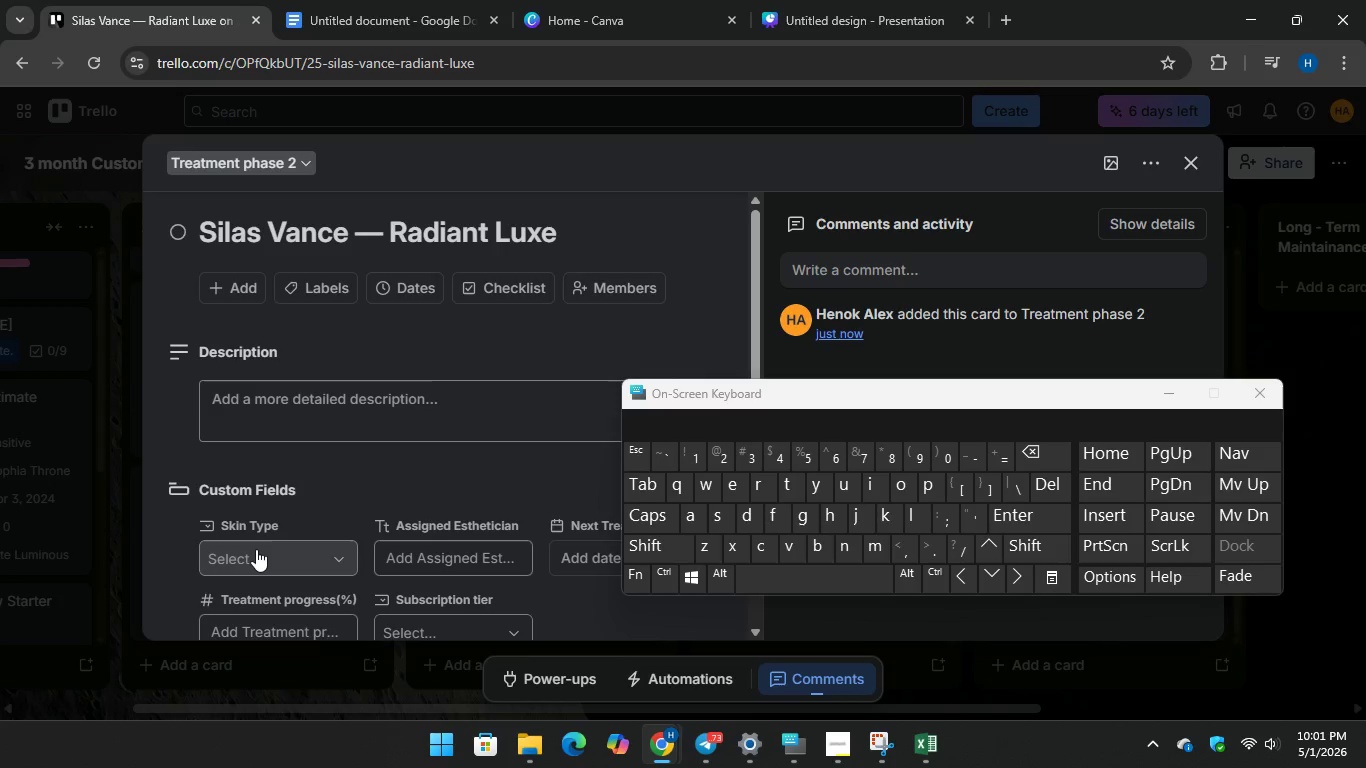 
left_click([257, 550])
 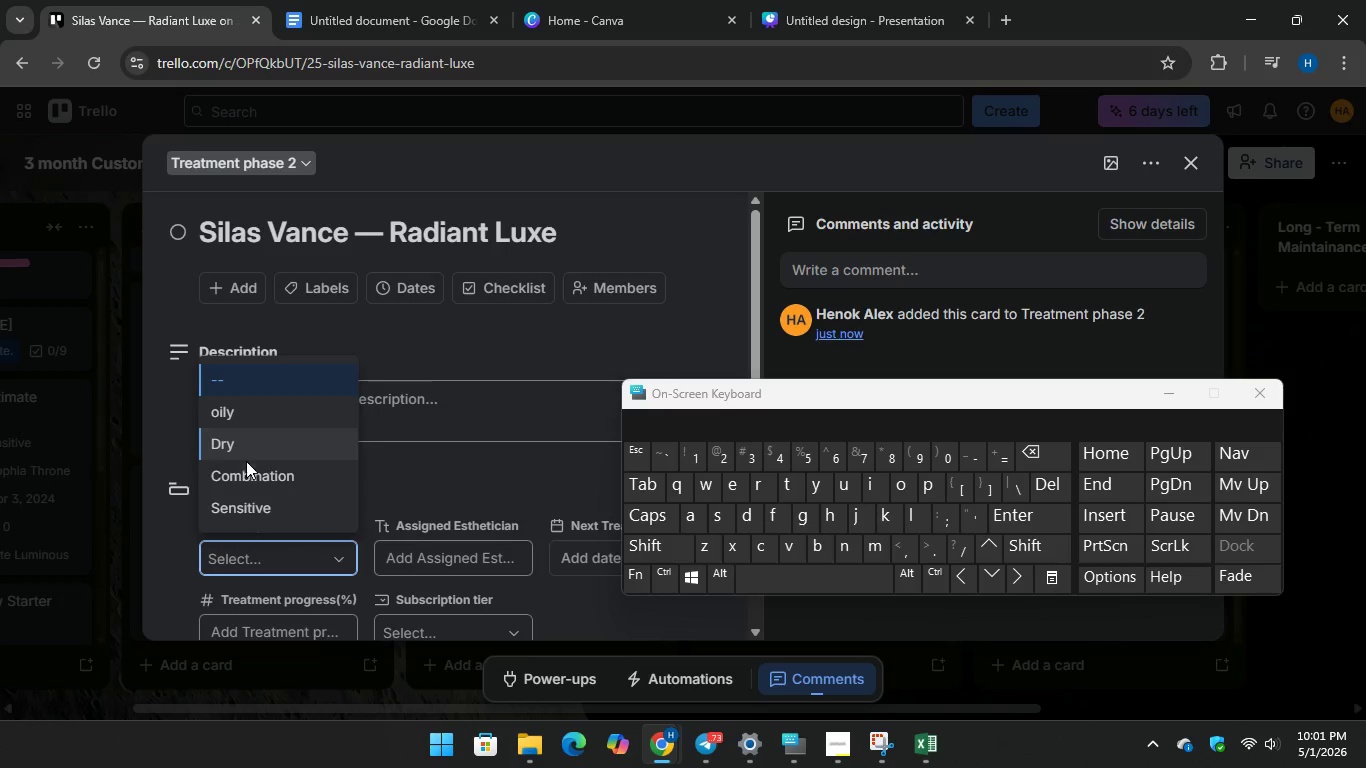 
left_click([245, 470])
 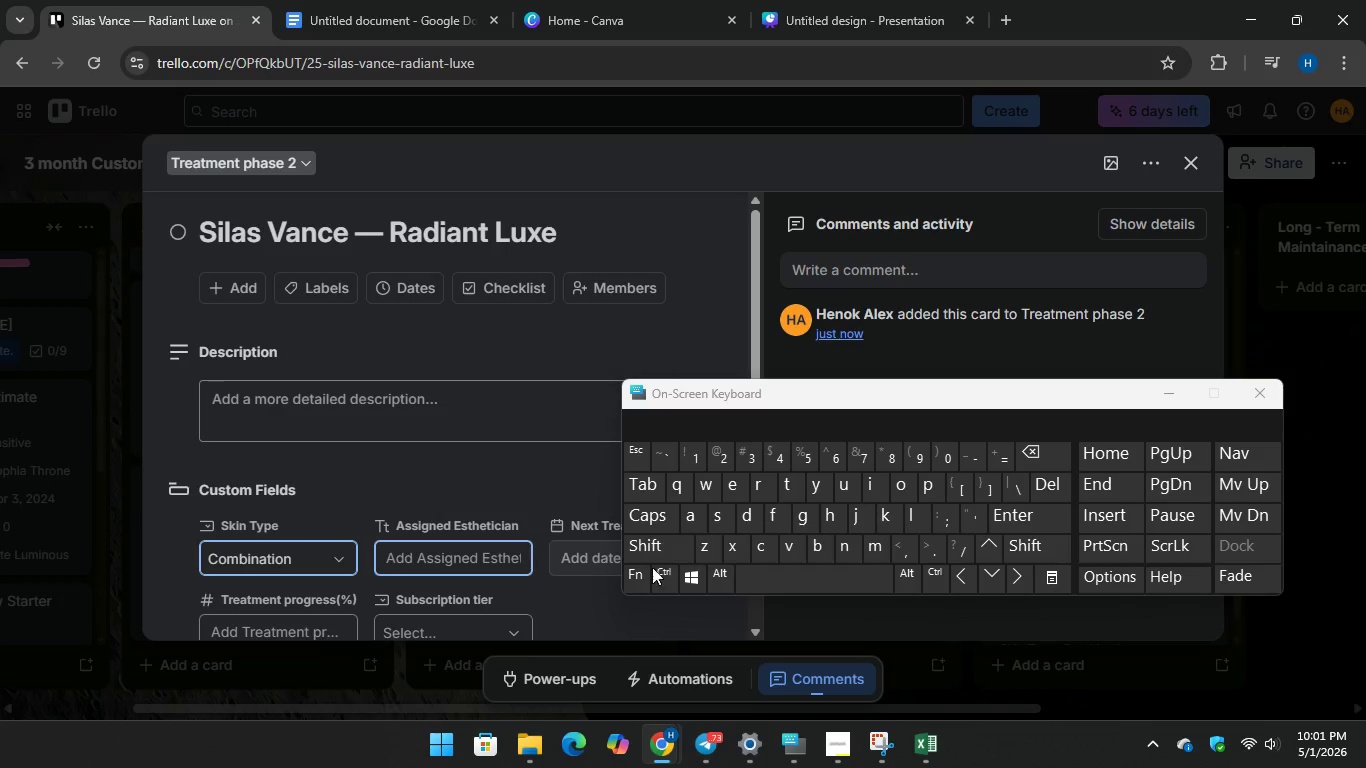 
type(Sa)
 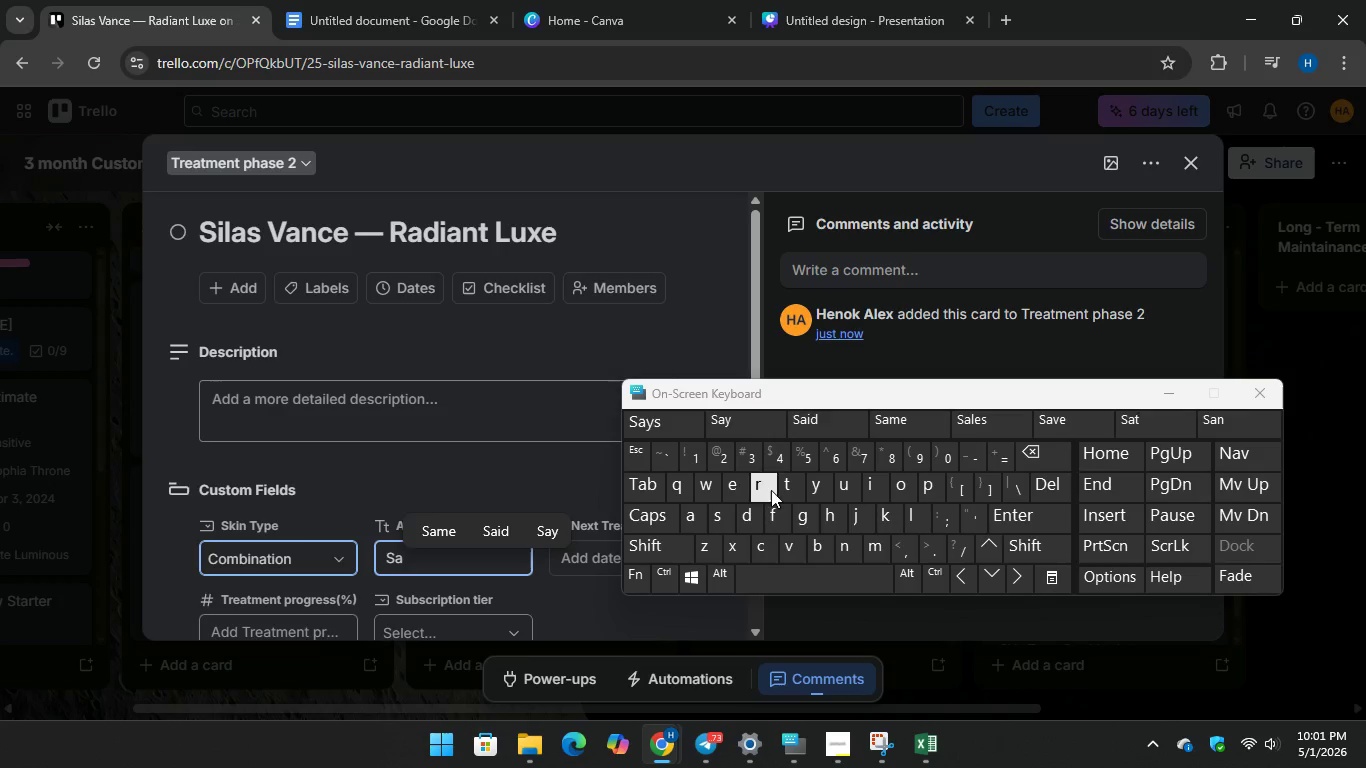 
type(rah Jenkins)
 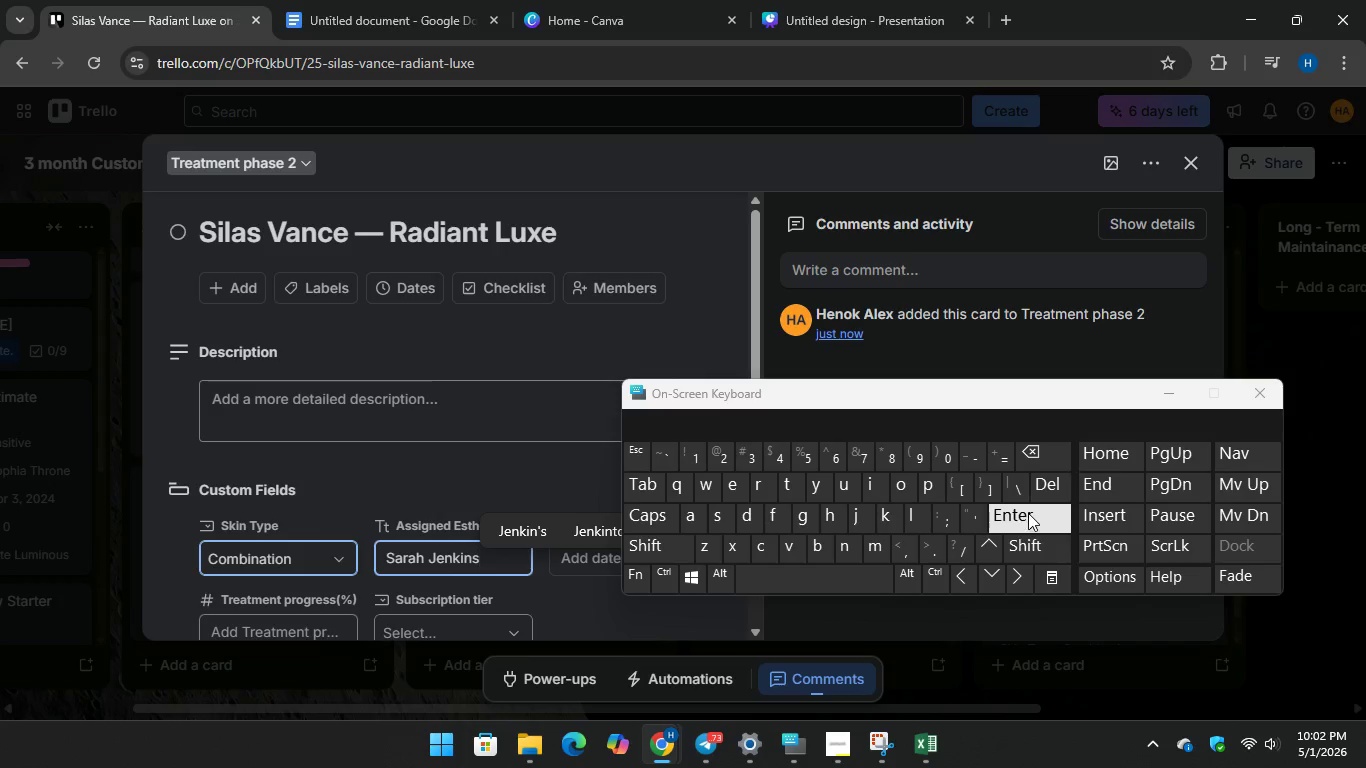 
key(Enter)
 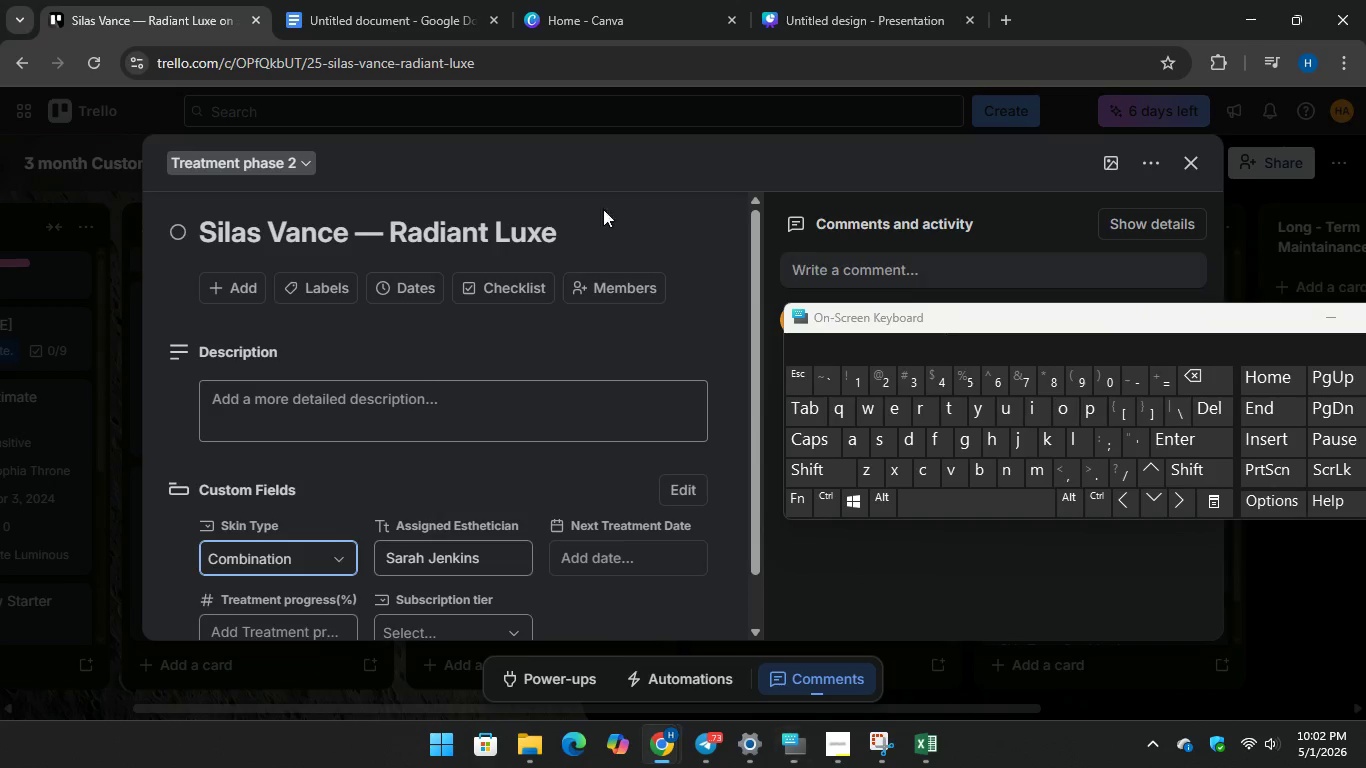 
left_click([399, 0])
 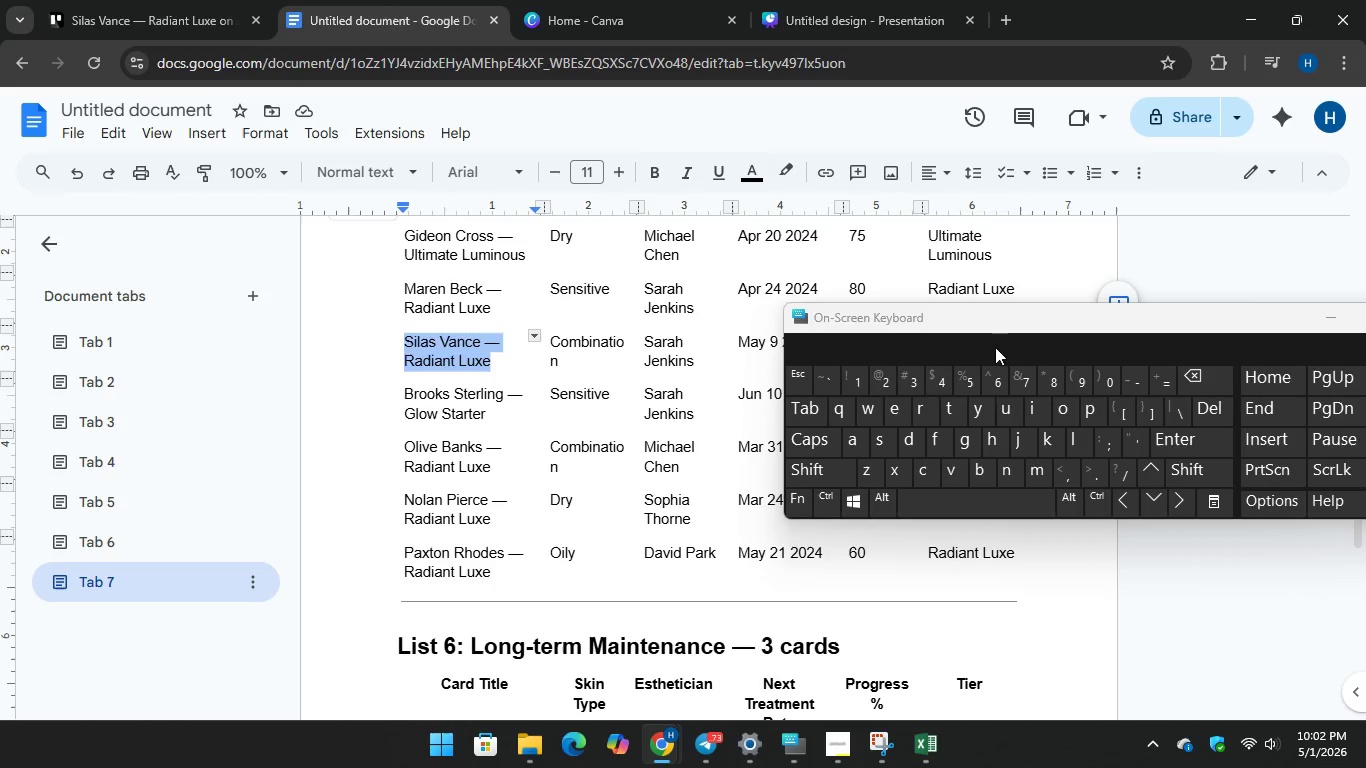 
mouse_move([997, 476])
 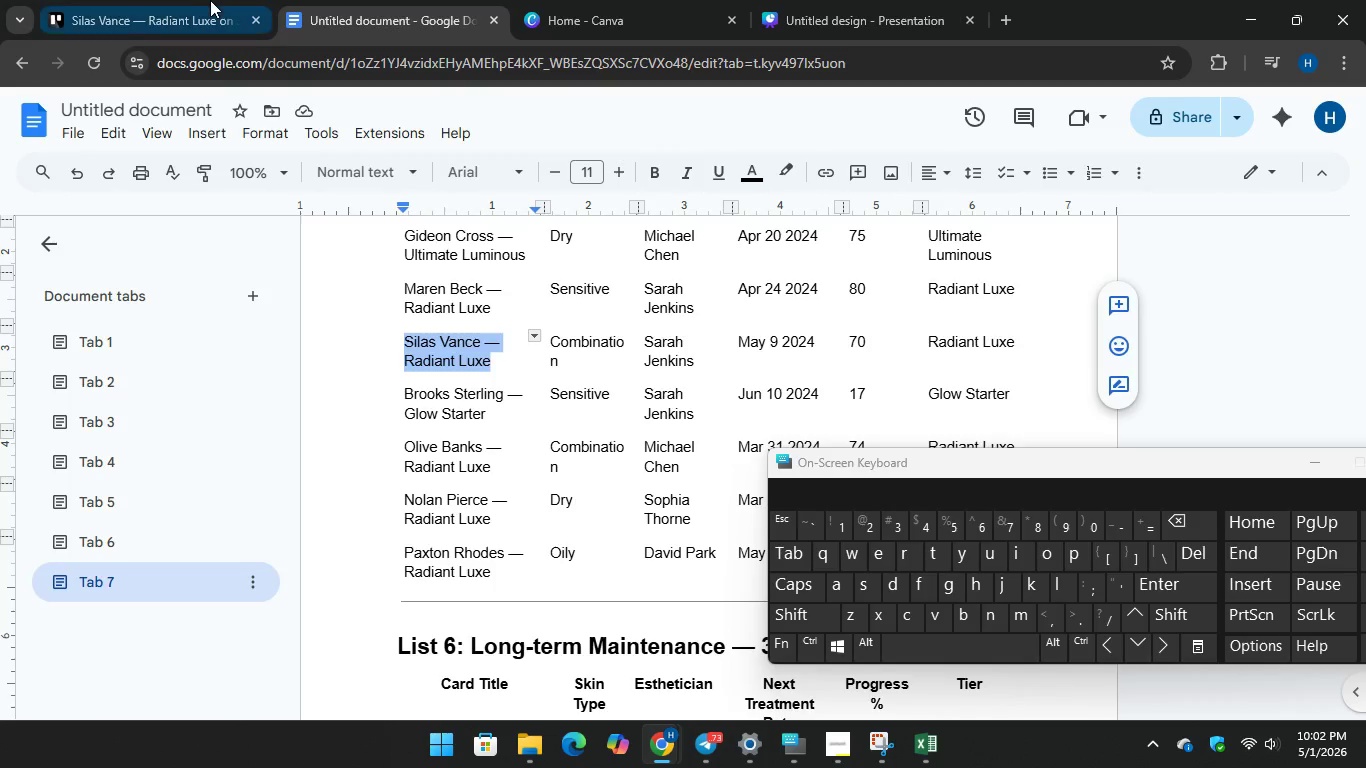 
left_click([205, 0])
 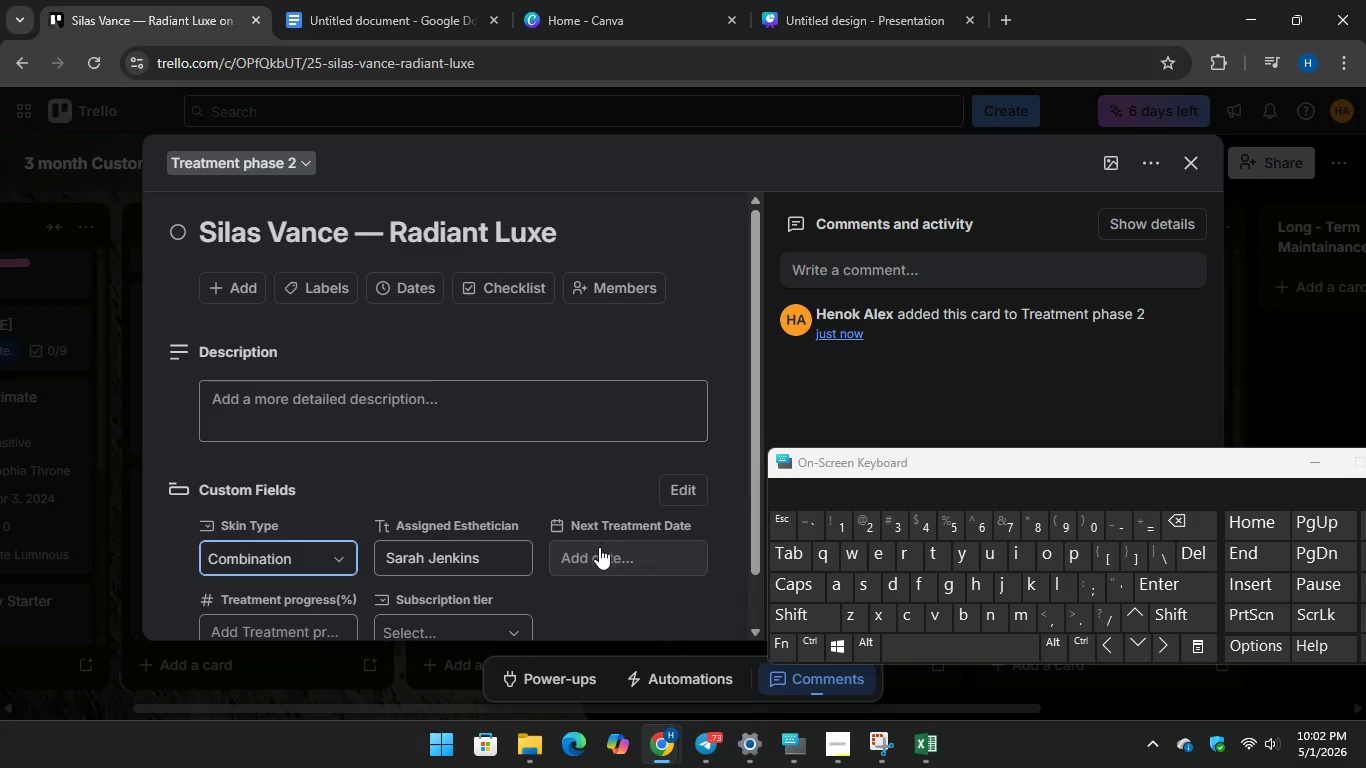 
left_click([599, 547])
 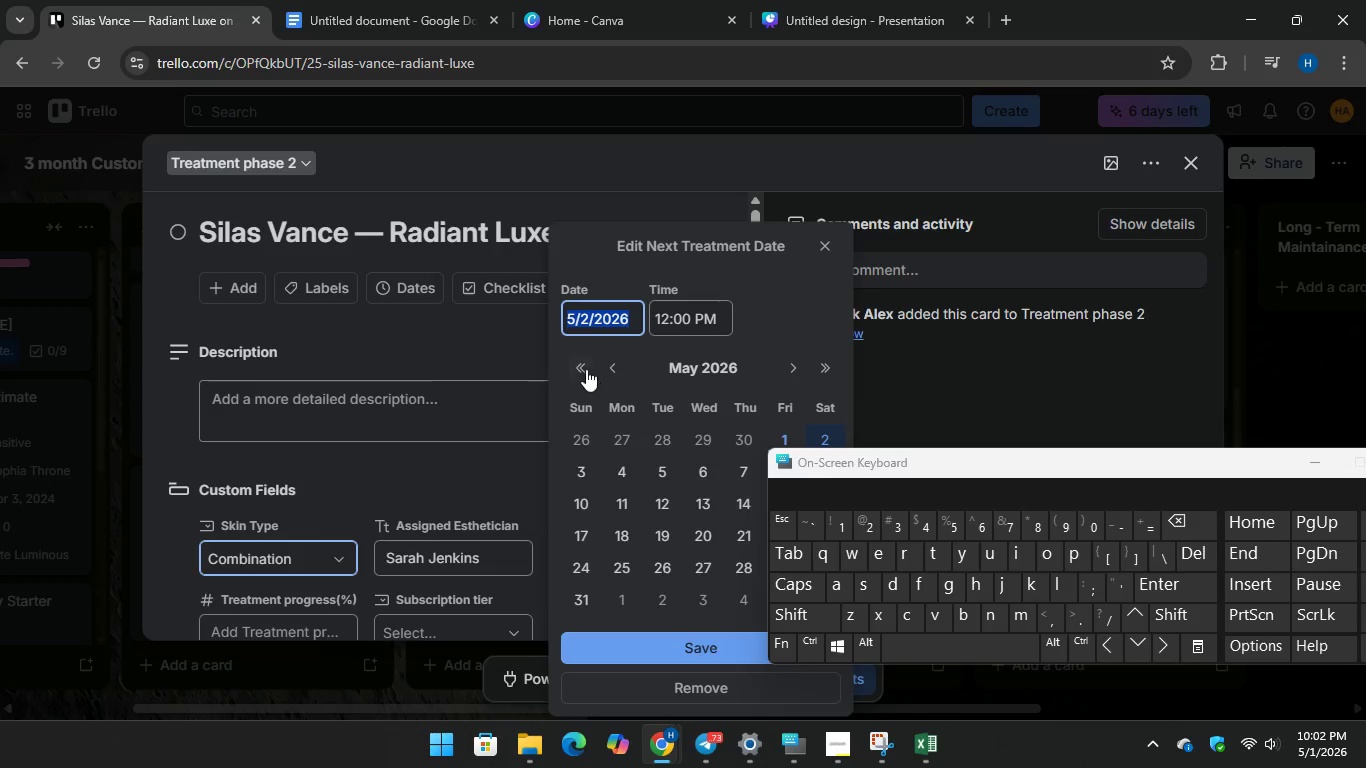 
left_click([585, 364])
 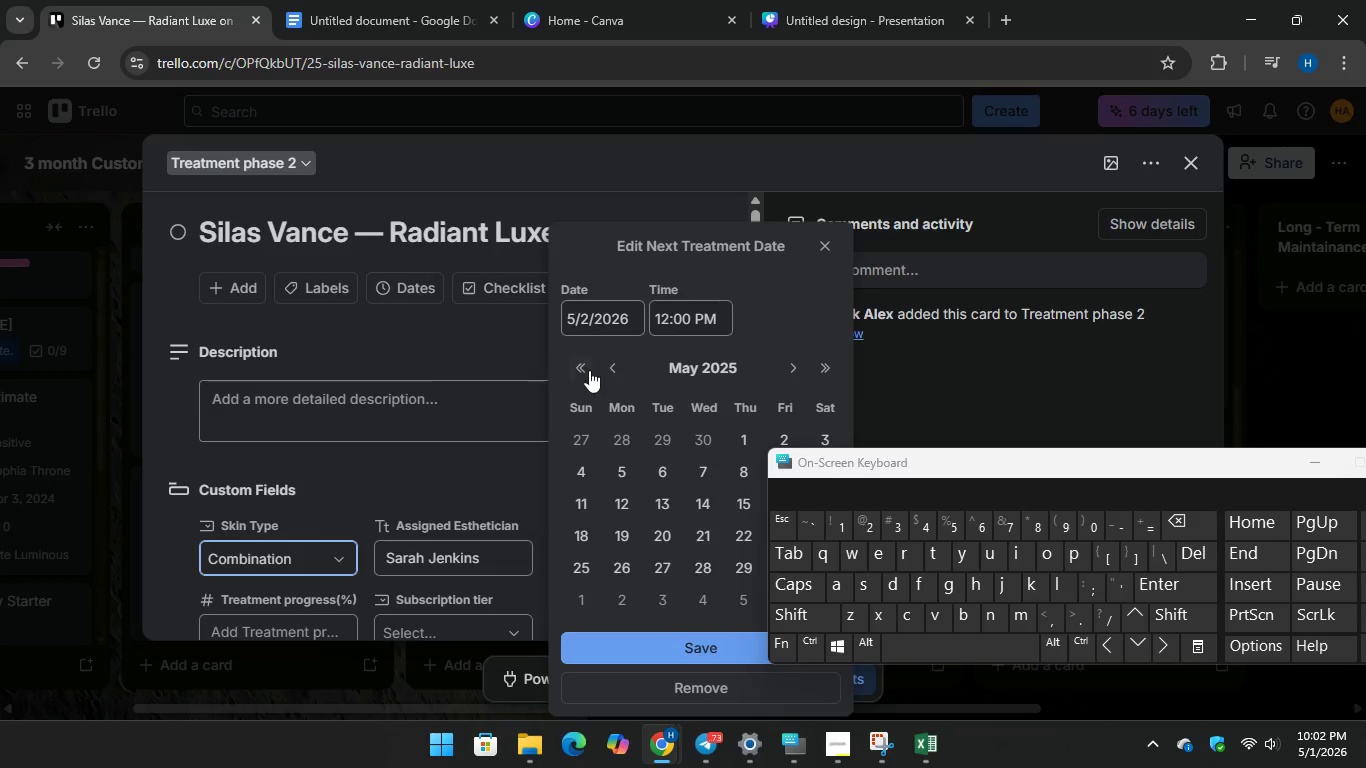 
left_click([584, 365])
 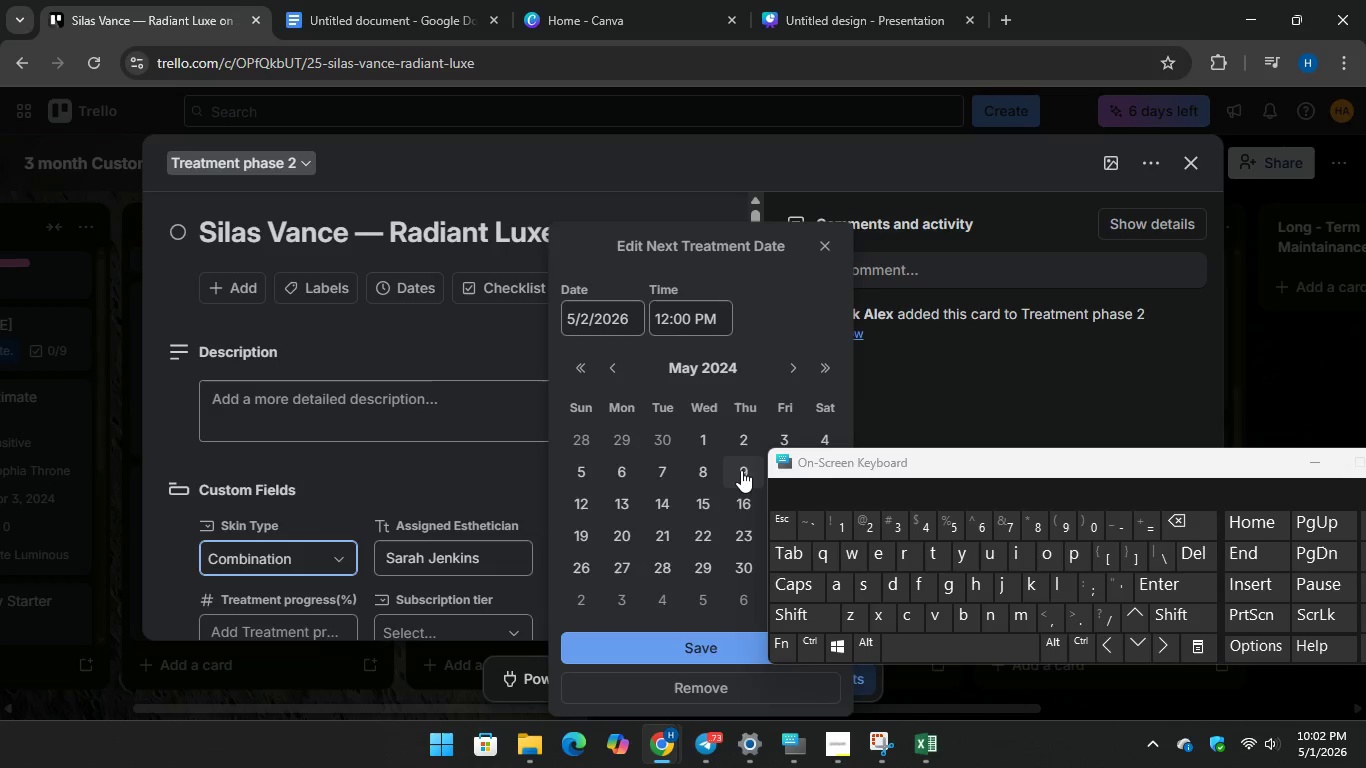 
left_click([741, 470])
 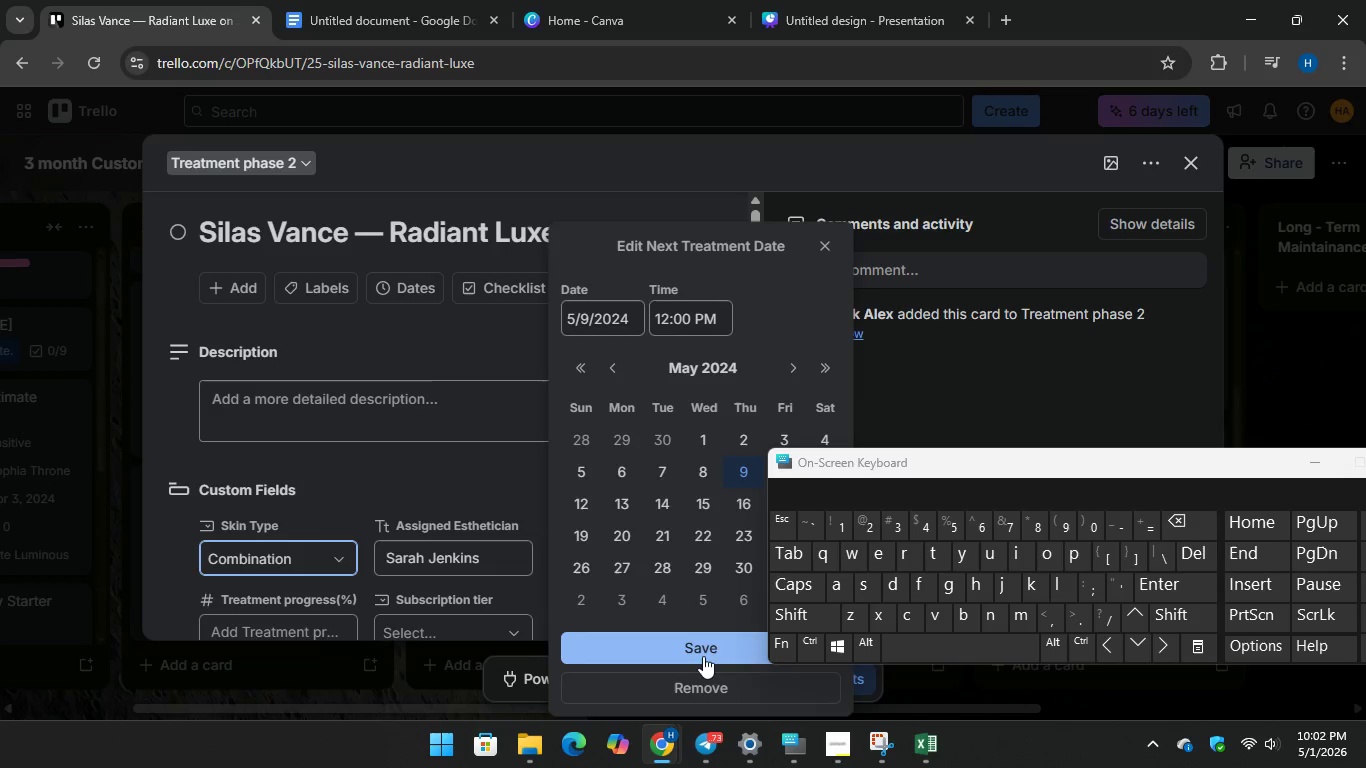 
left_click([703, 647])
 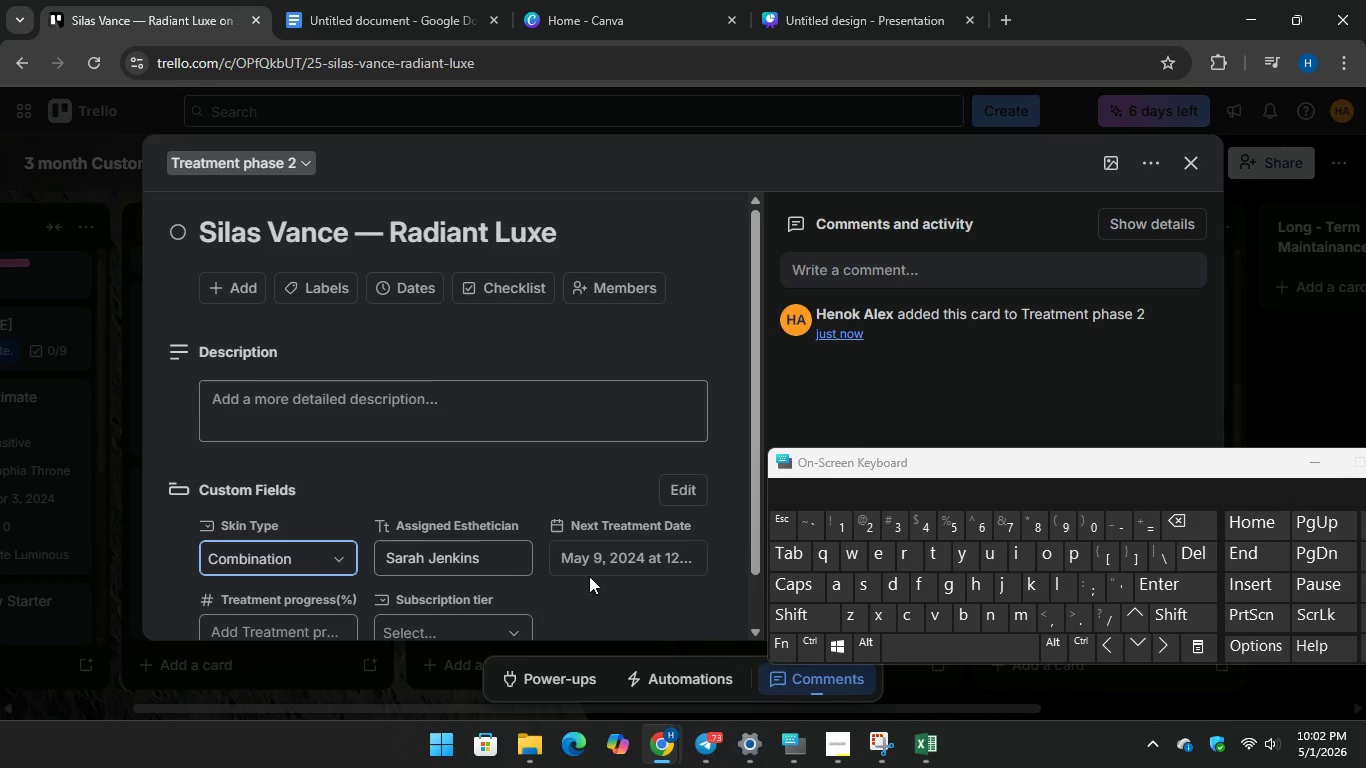 
scroll: coordinate [589, 574], scroll_direction: down, amount: 1.0
 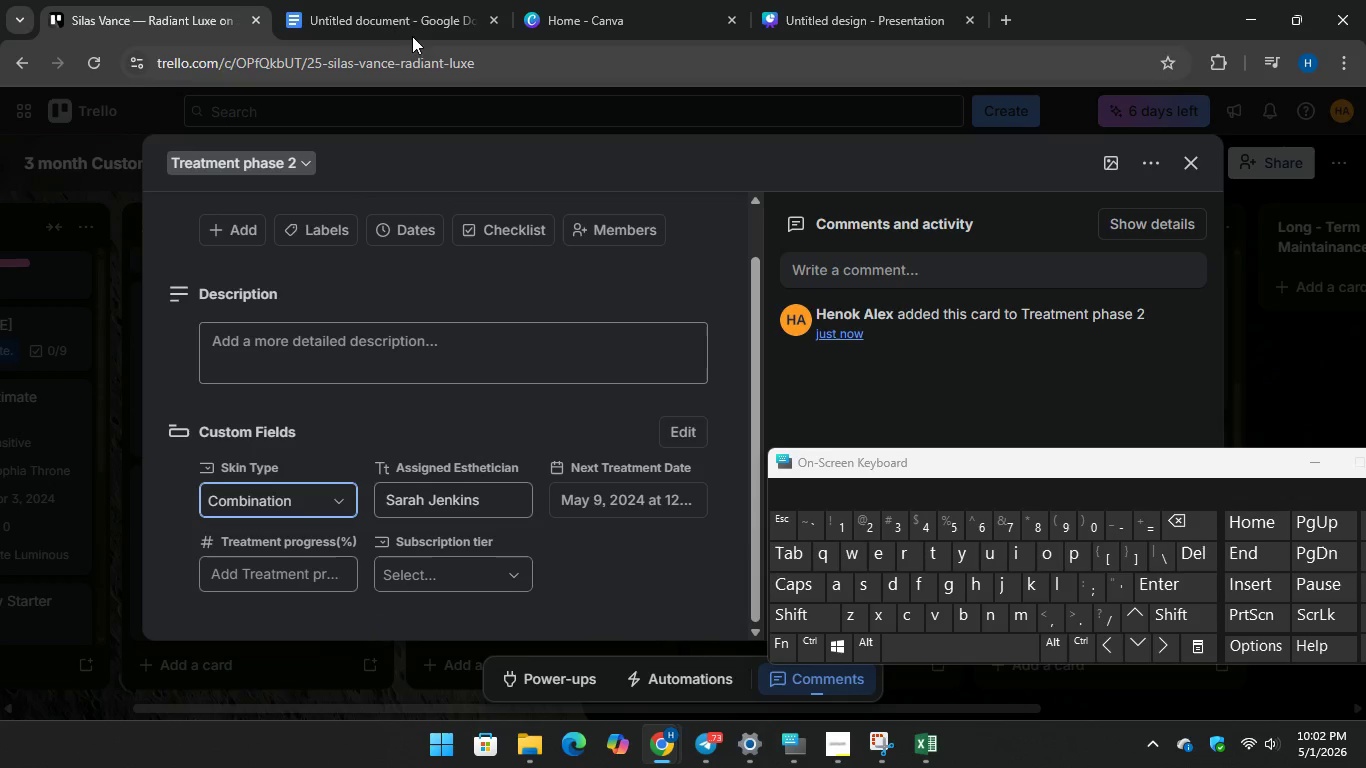 
left_click([387, 12])
 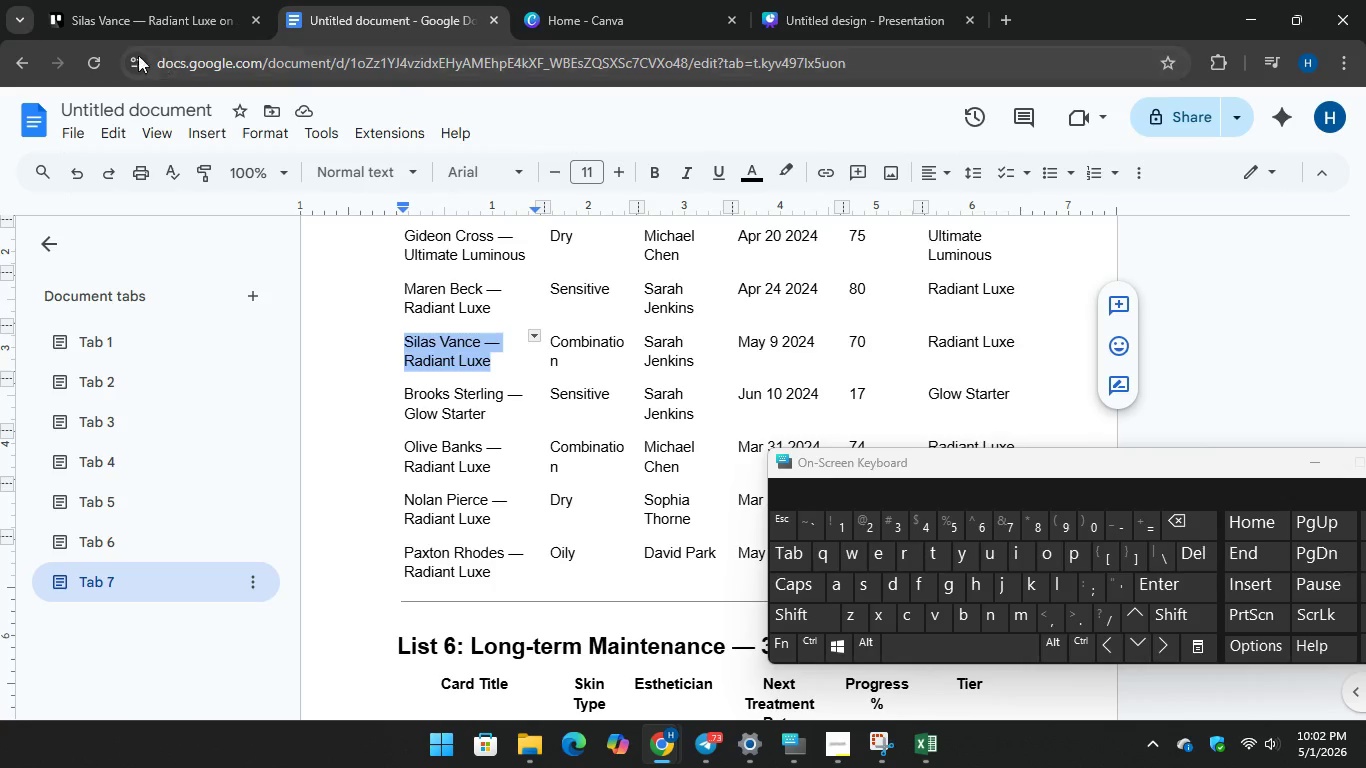 
left_click([114, 0])
 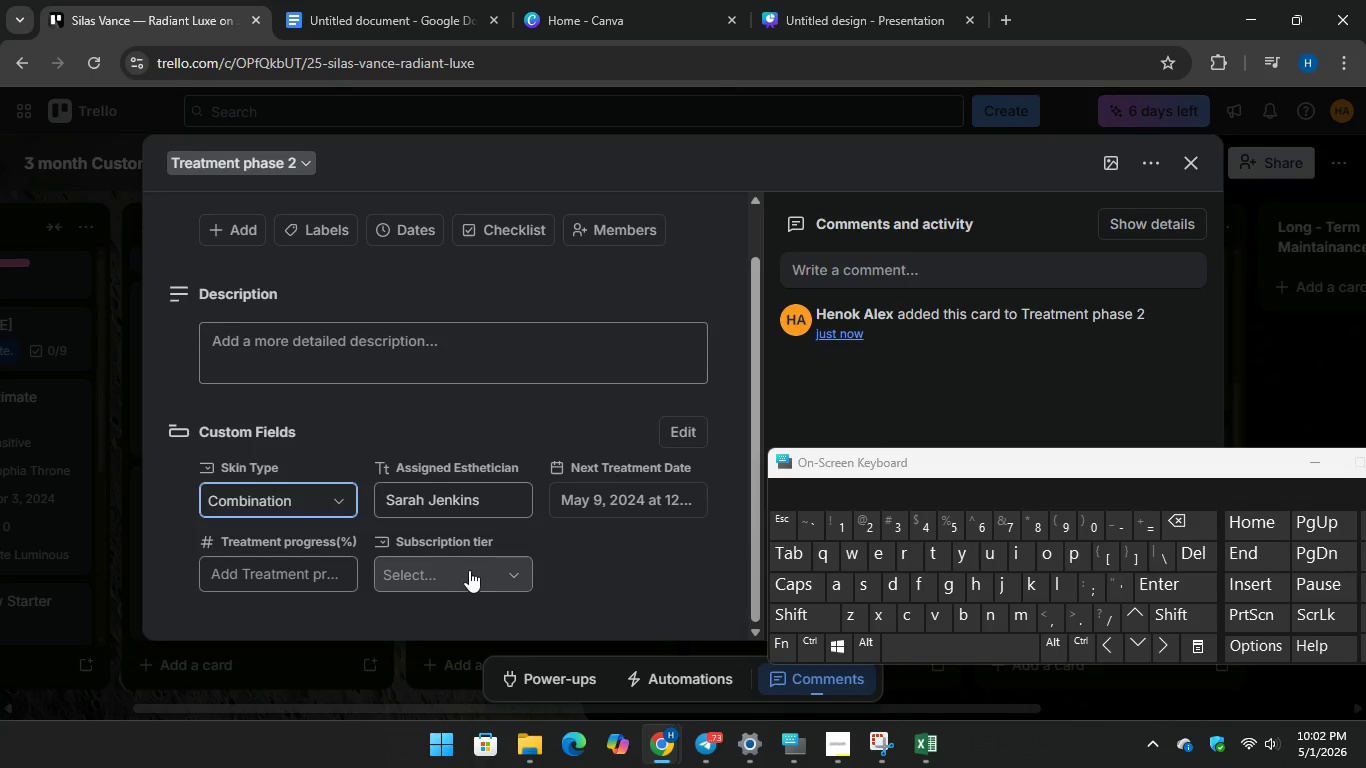 
left_click([470, 575])
 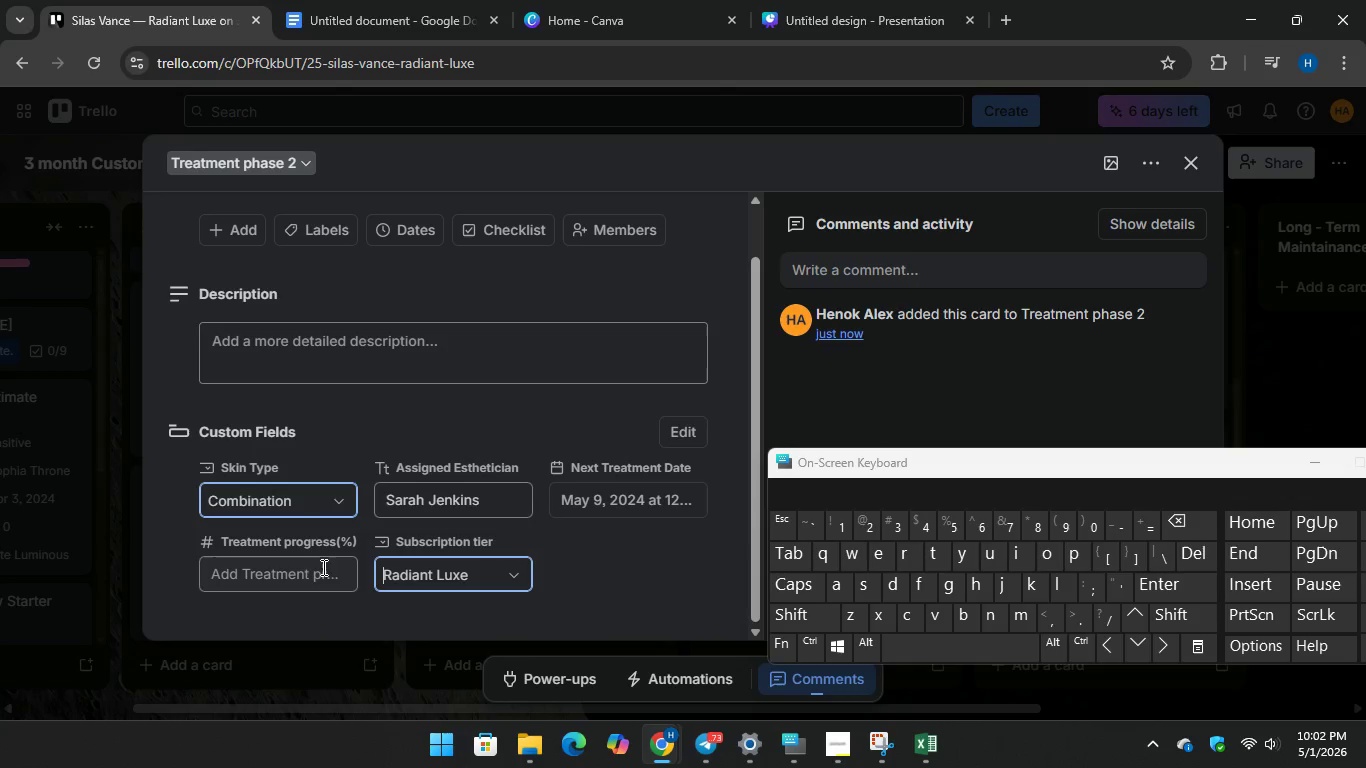 
left_click([318, 565])
 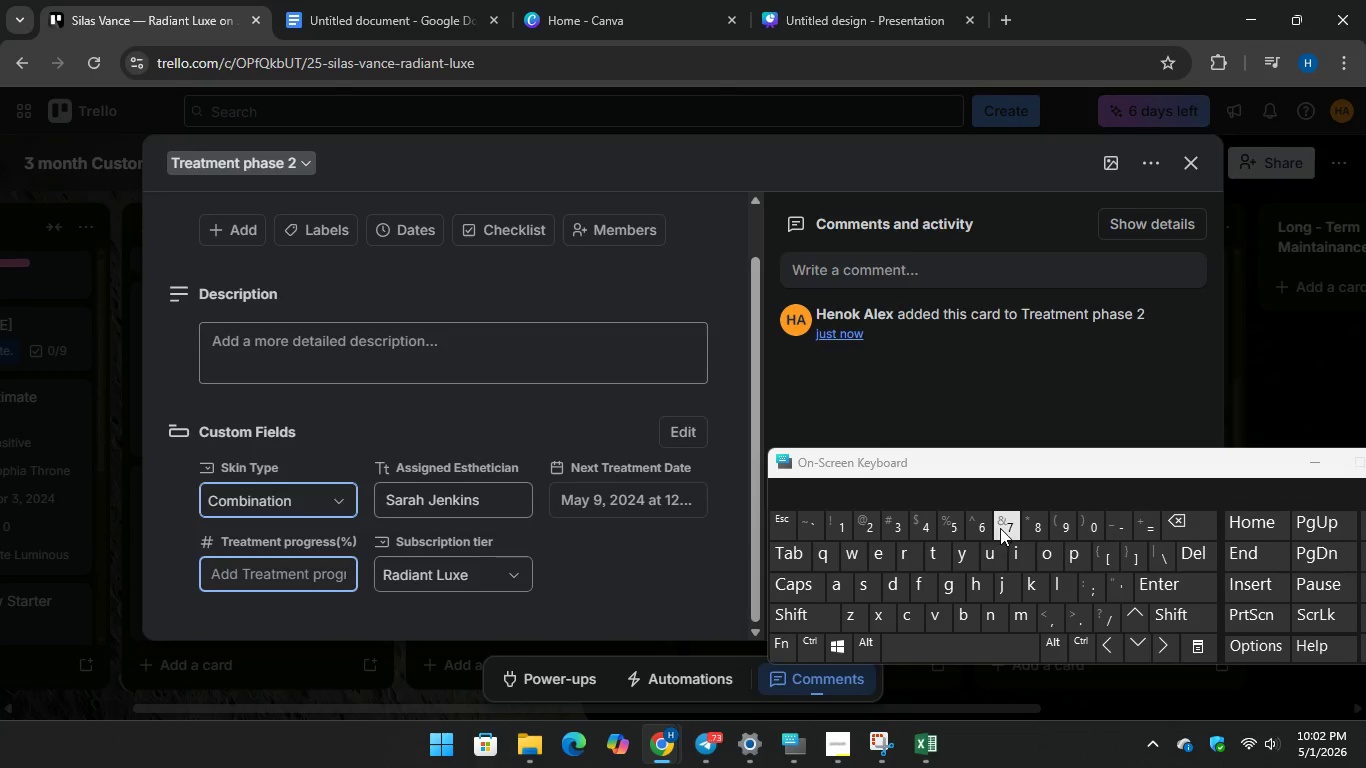 
type(70)
 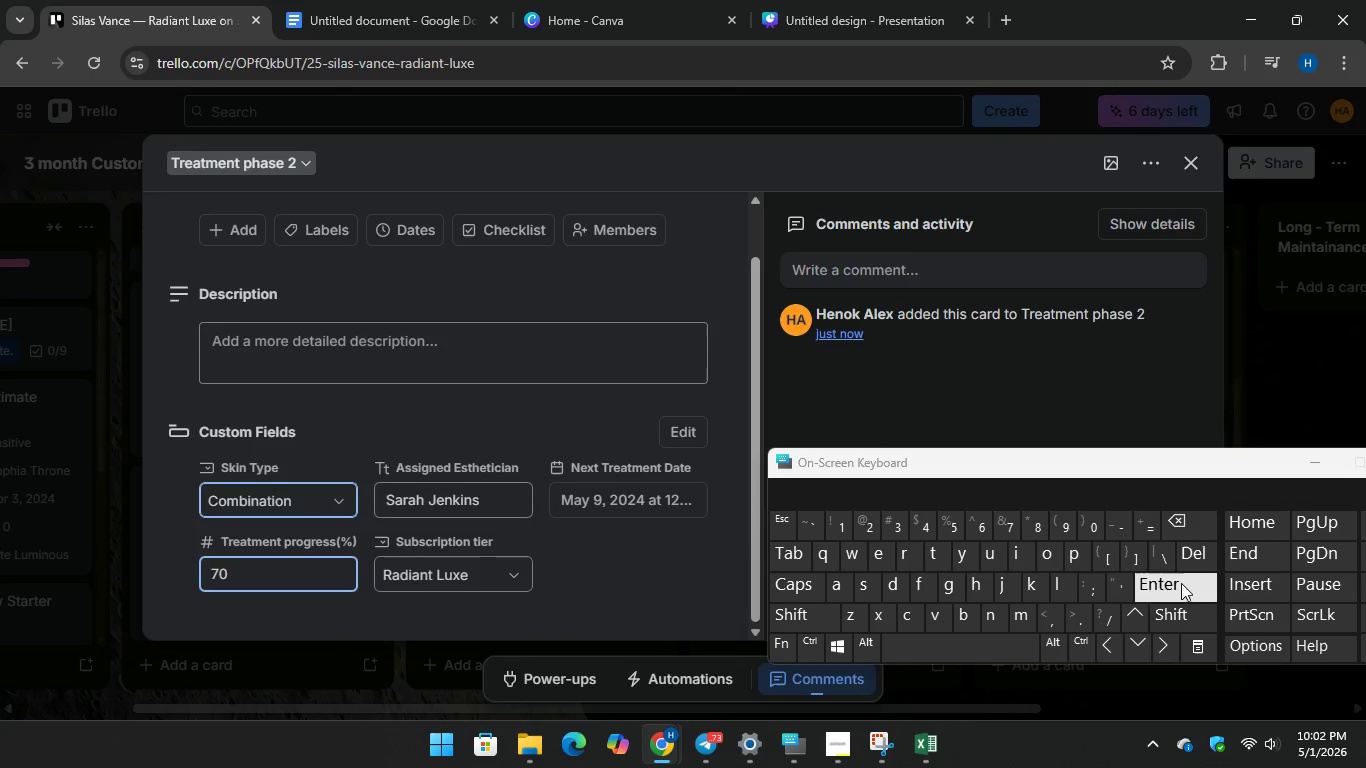 
key(Enter)
 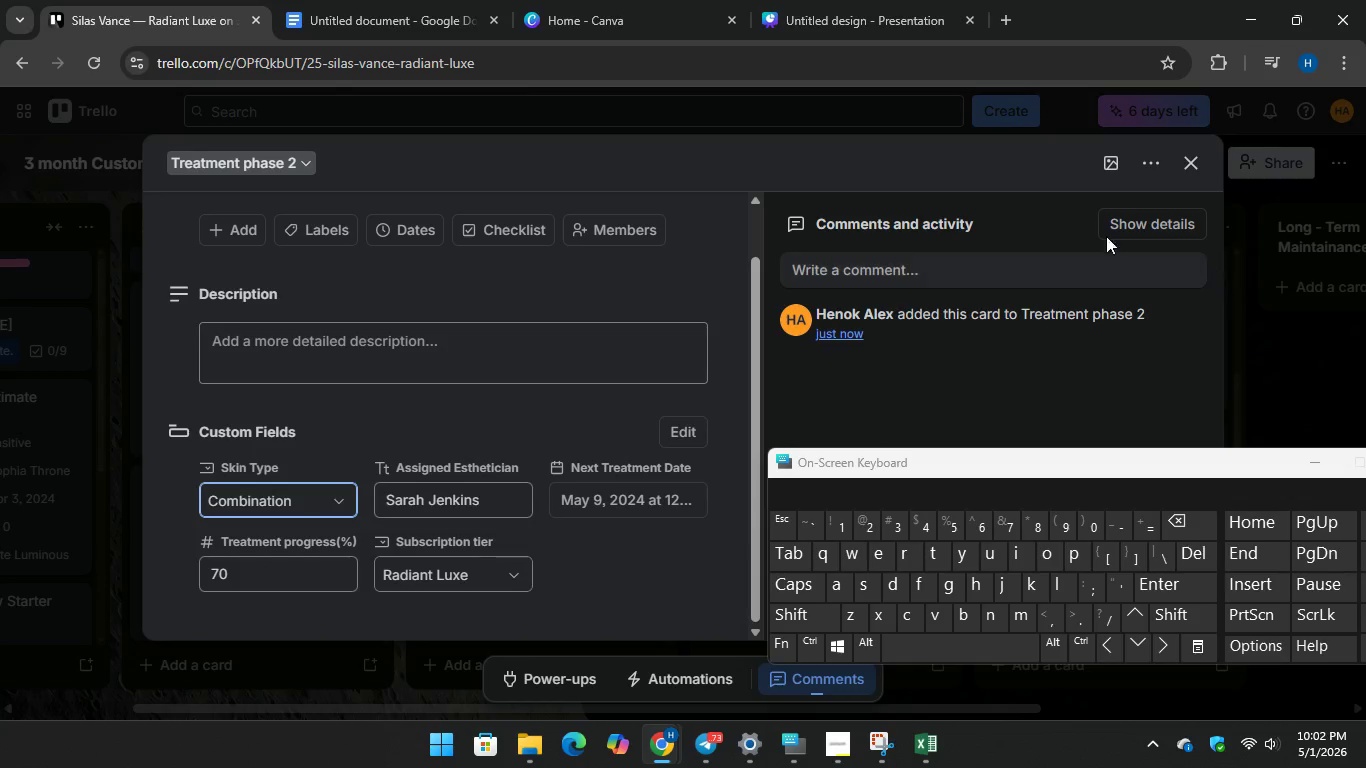 
left_click([376, 3])
 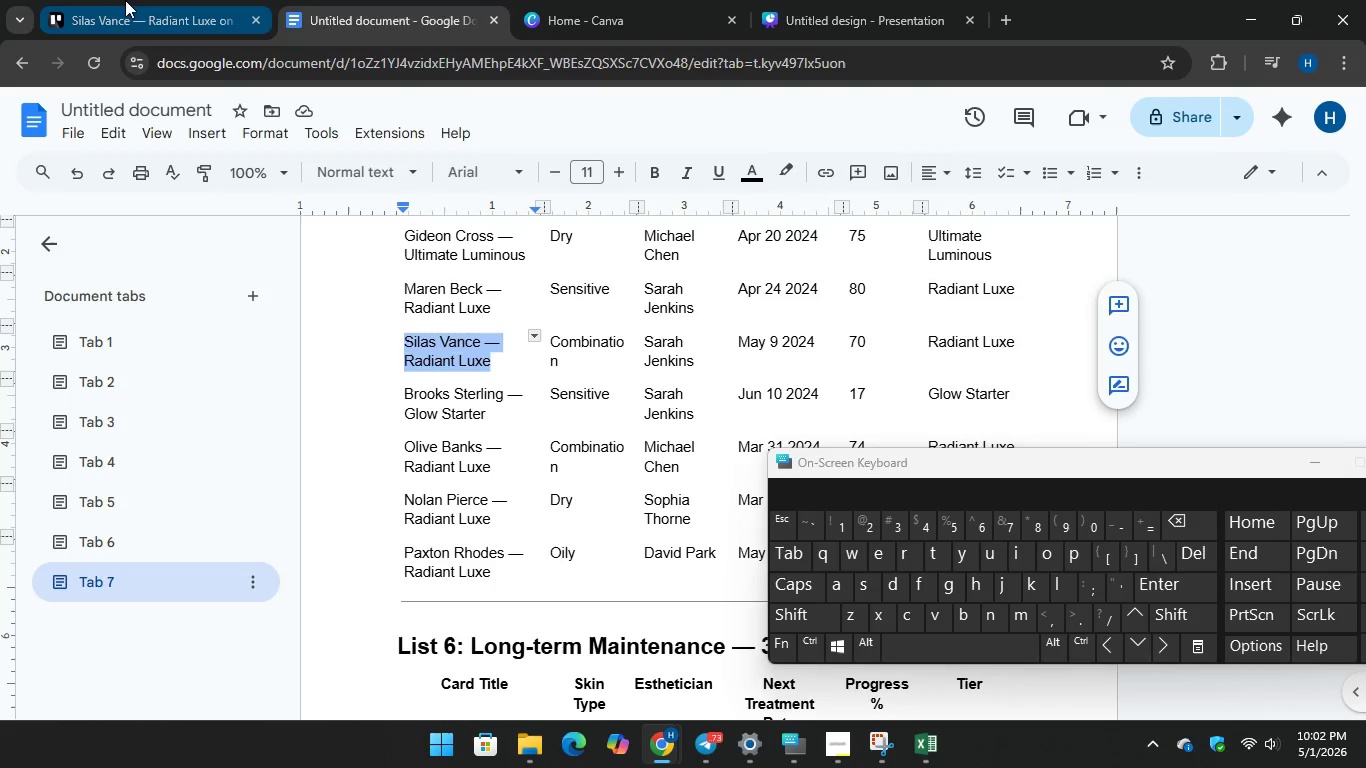 
left_click([125, 0])
 